 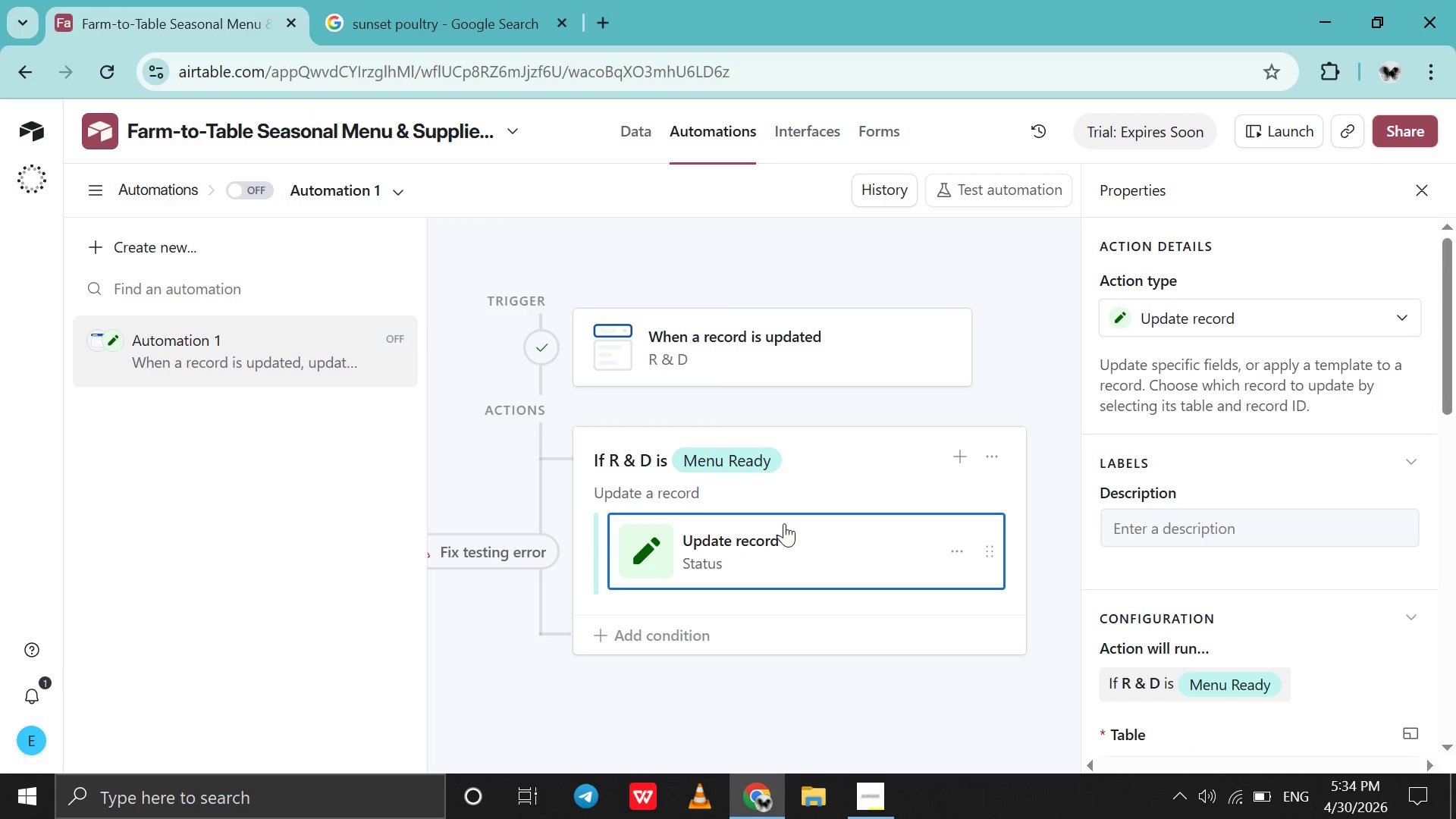 
left_click([955, 544])
 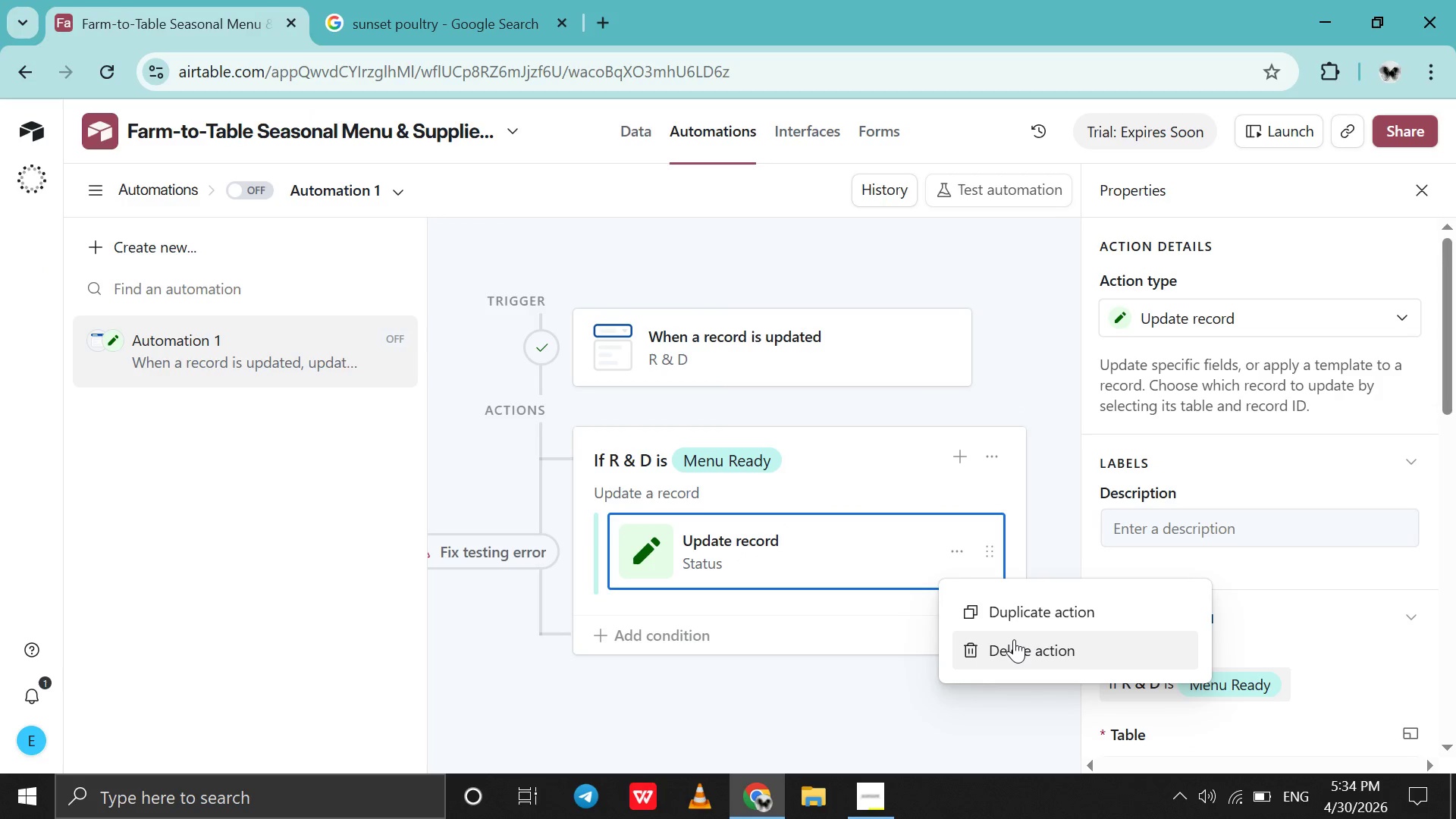 
left_click([1014, 639])
 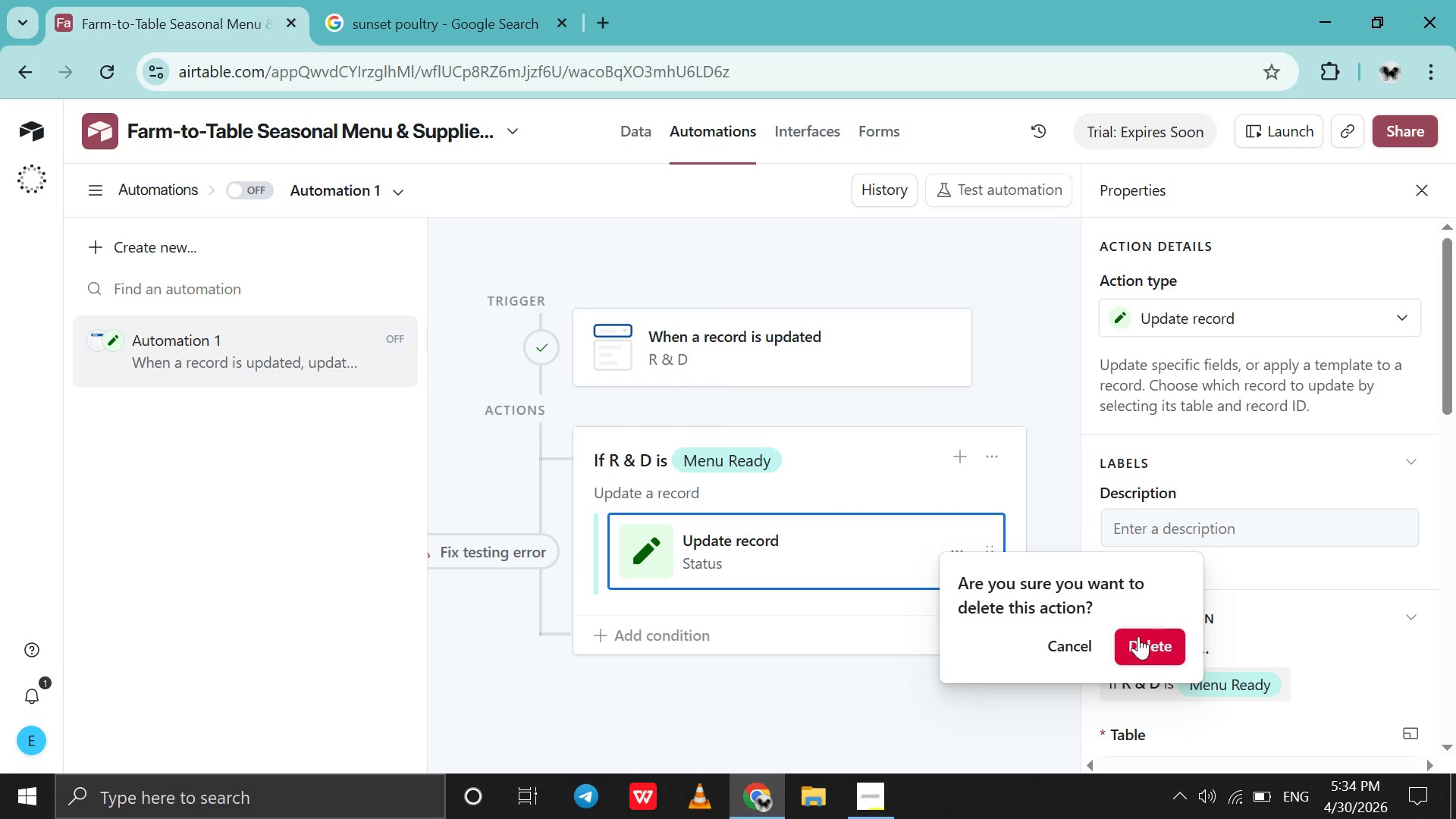 
left_click([1138, 636])
 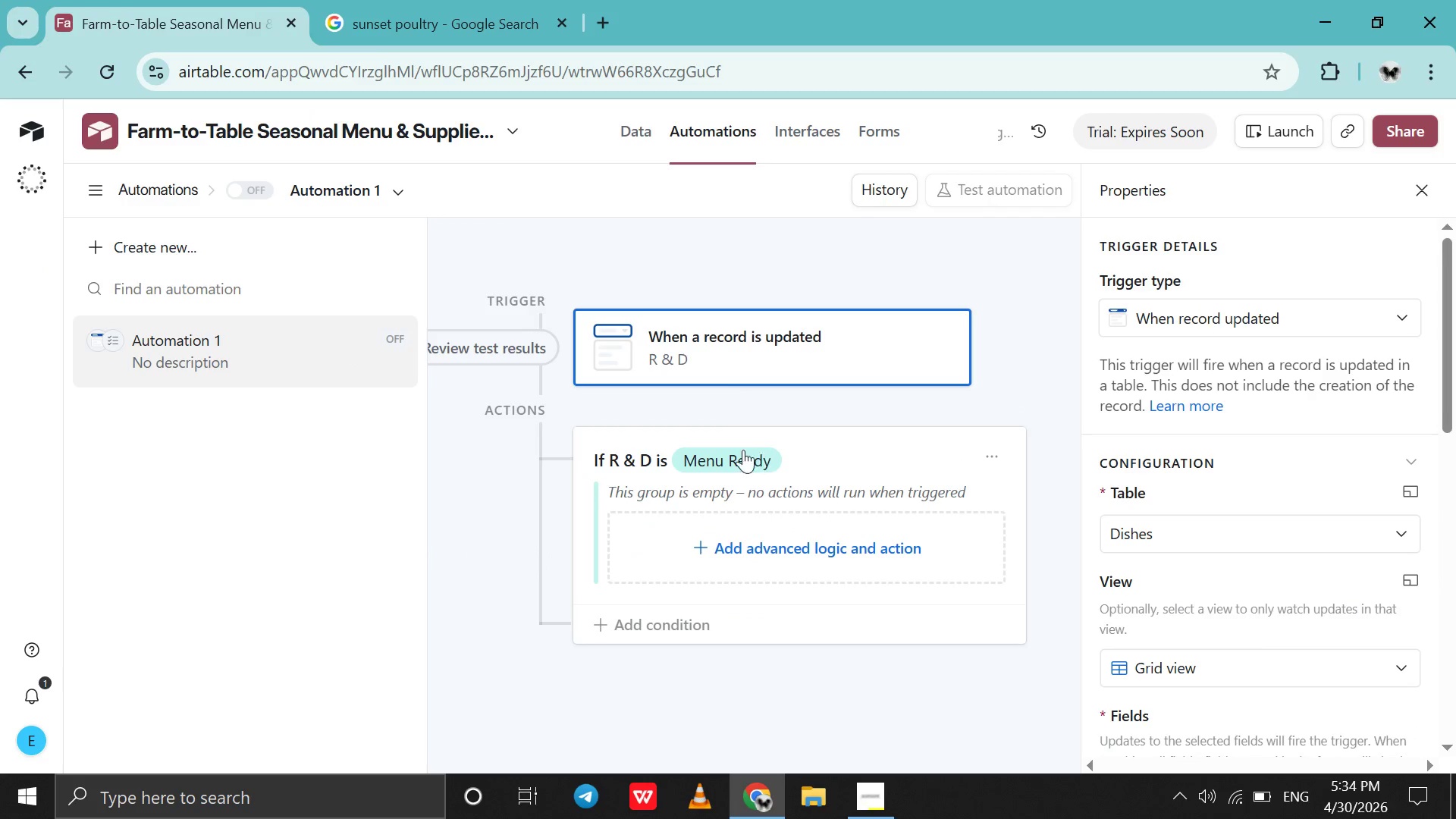 
left_click([739, 450])
 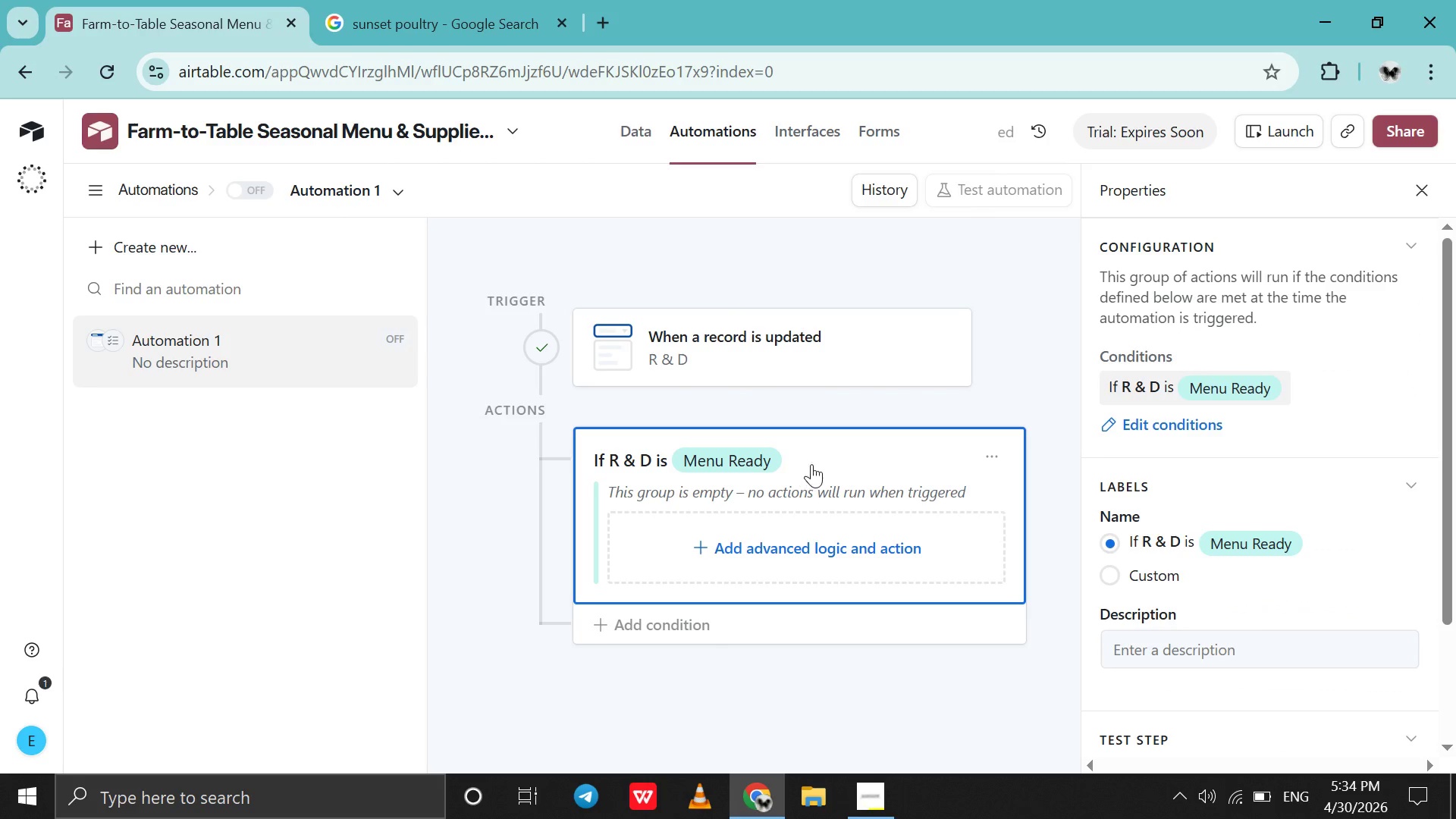 
left_click([811, 464])
 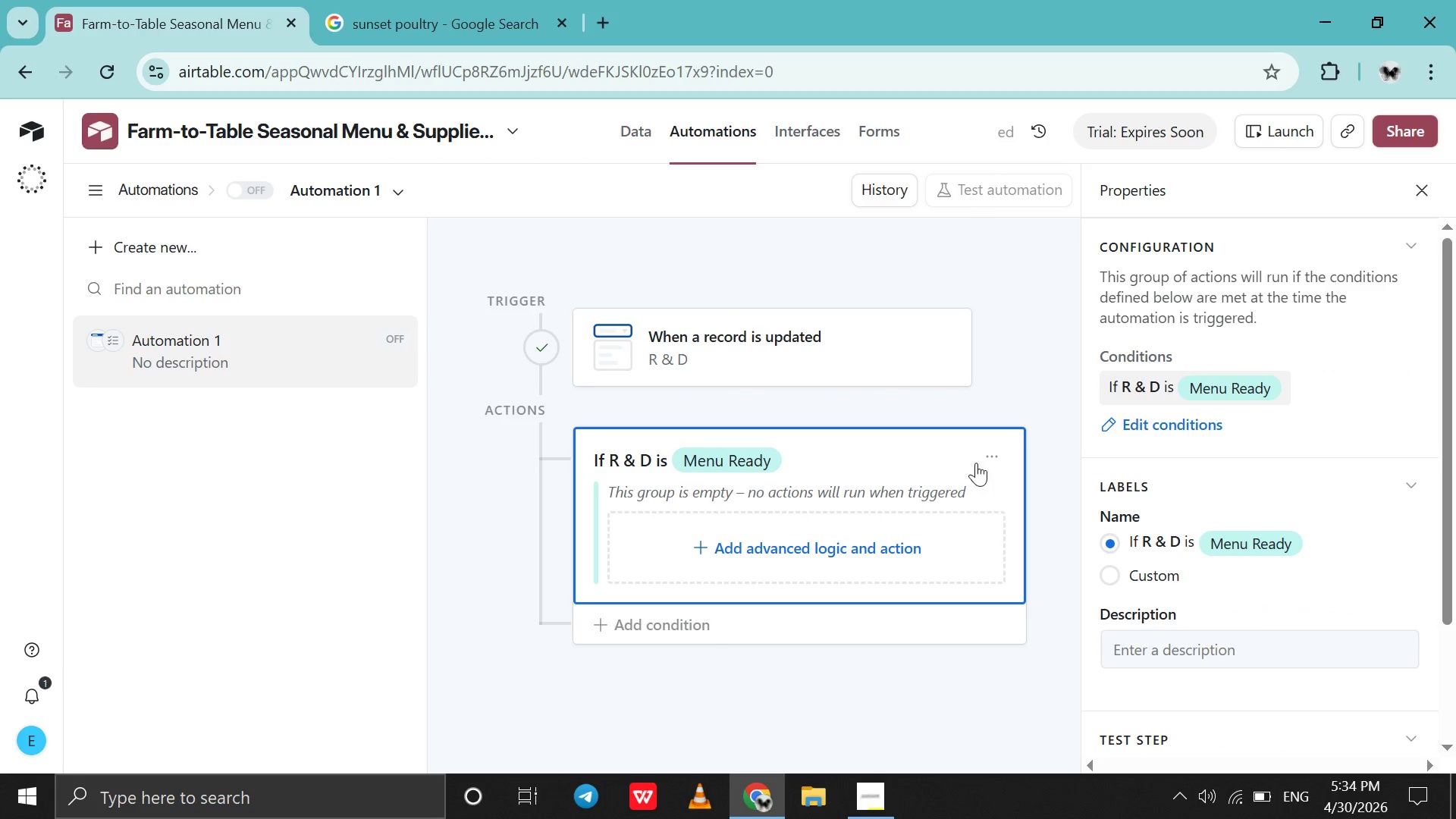 
left_click([987, 454])
 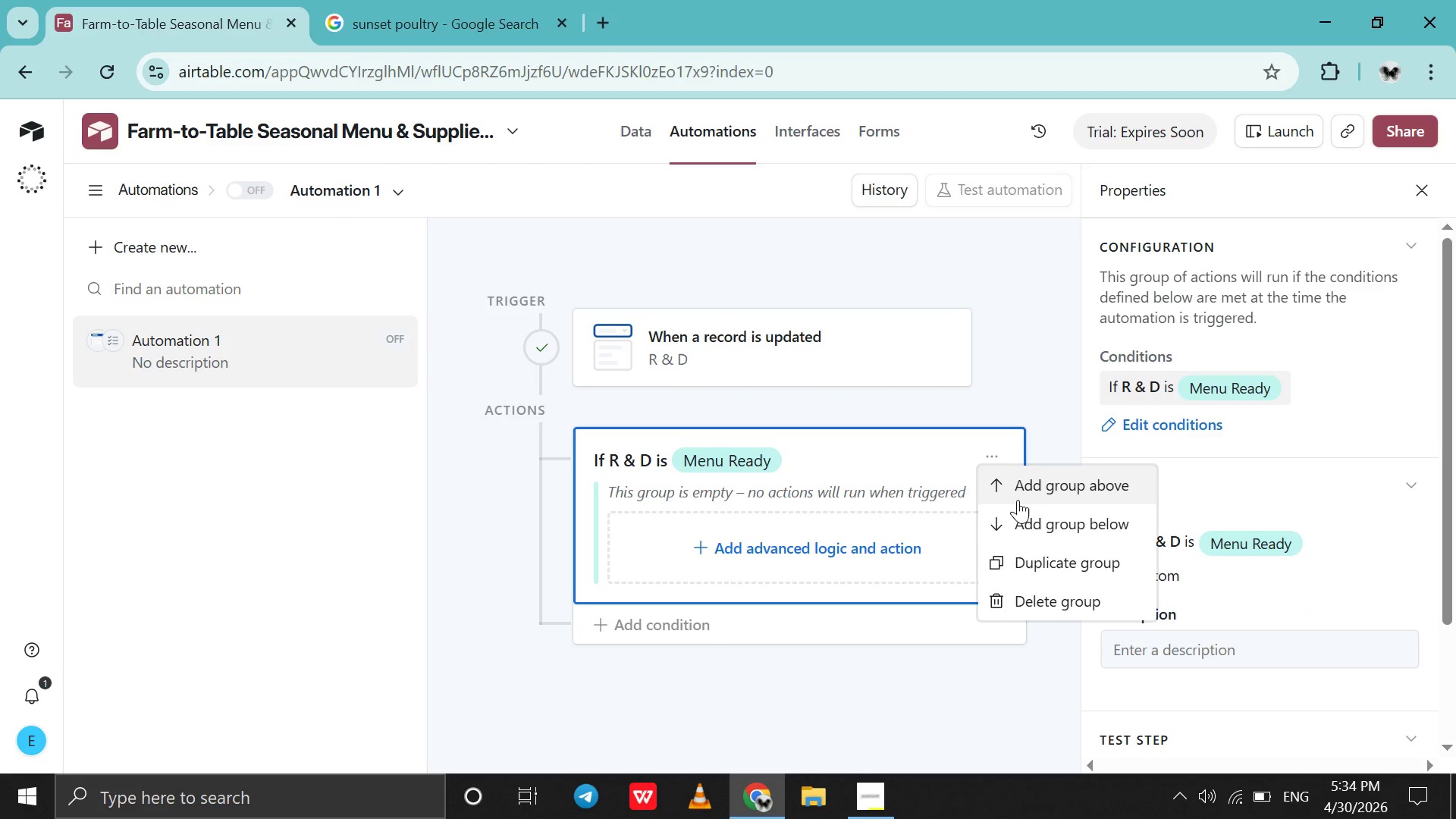 
left_click([1018, 511])
 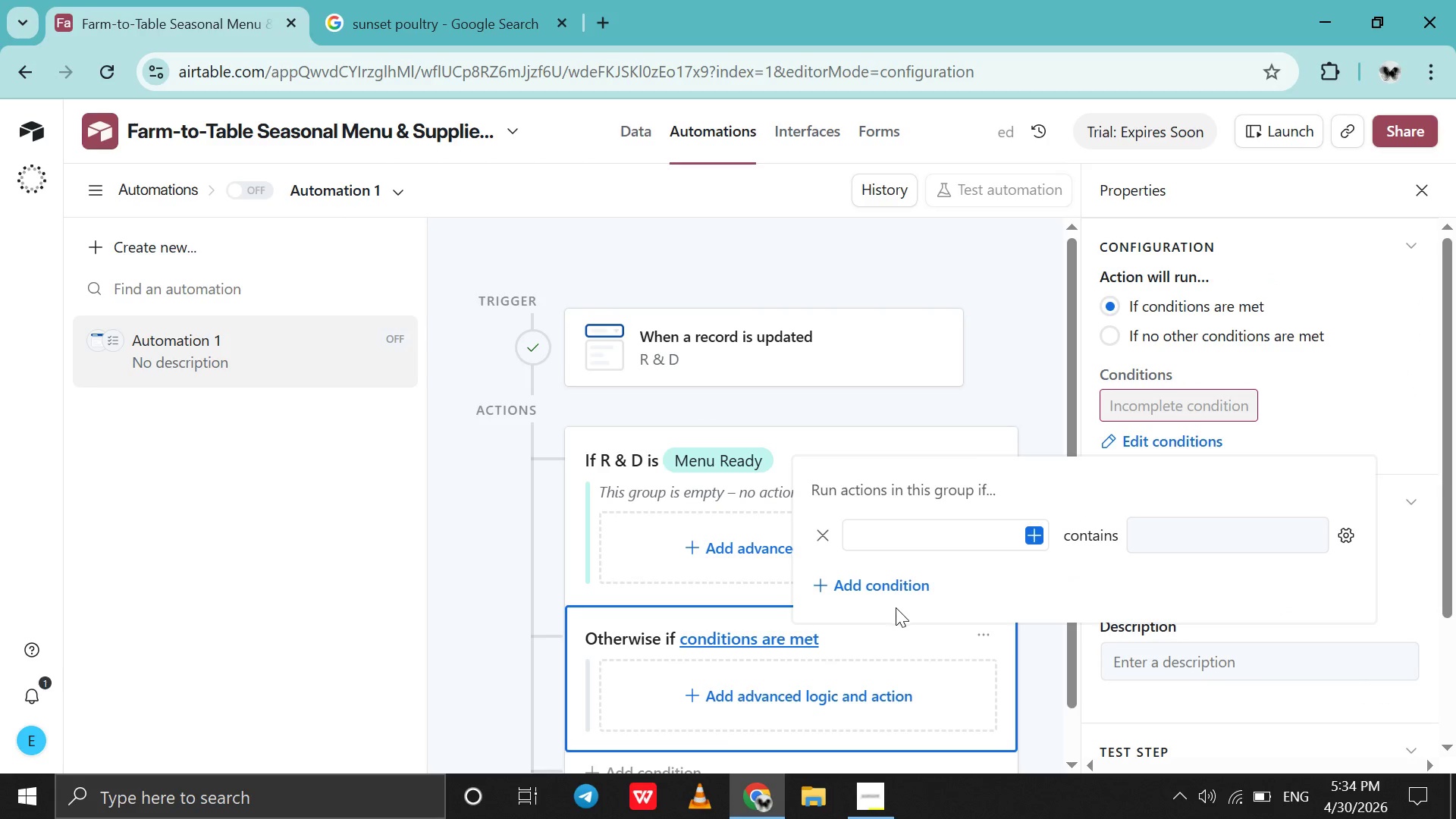 
left_click([970, 632])
 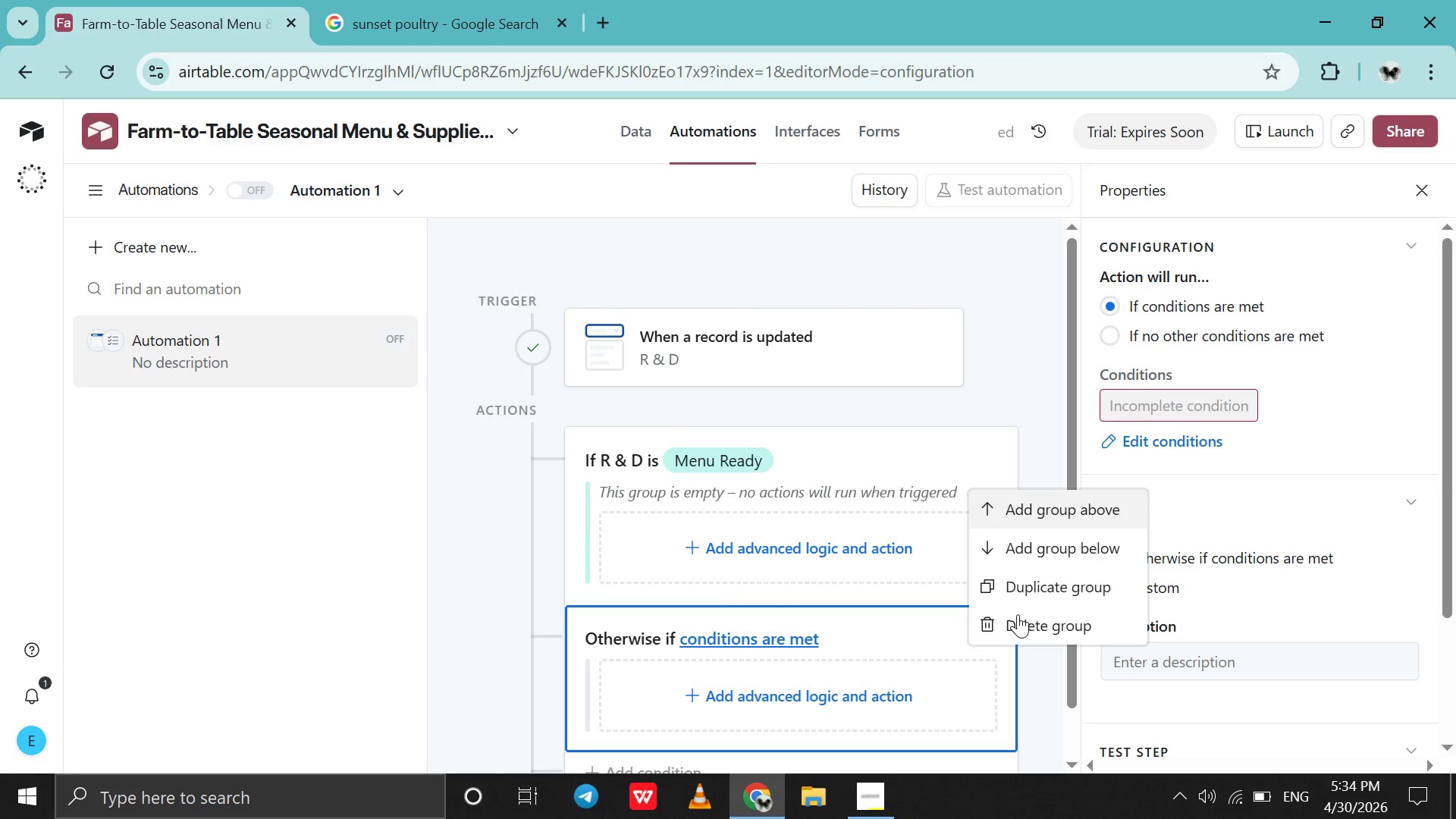 
left_click([1018, 614])
 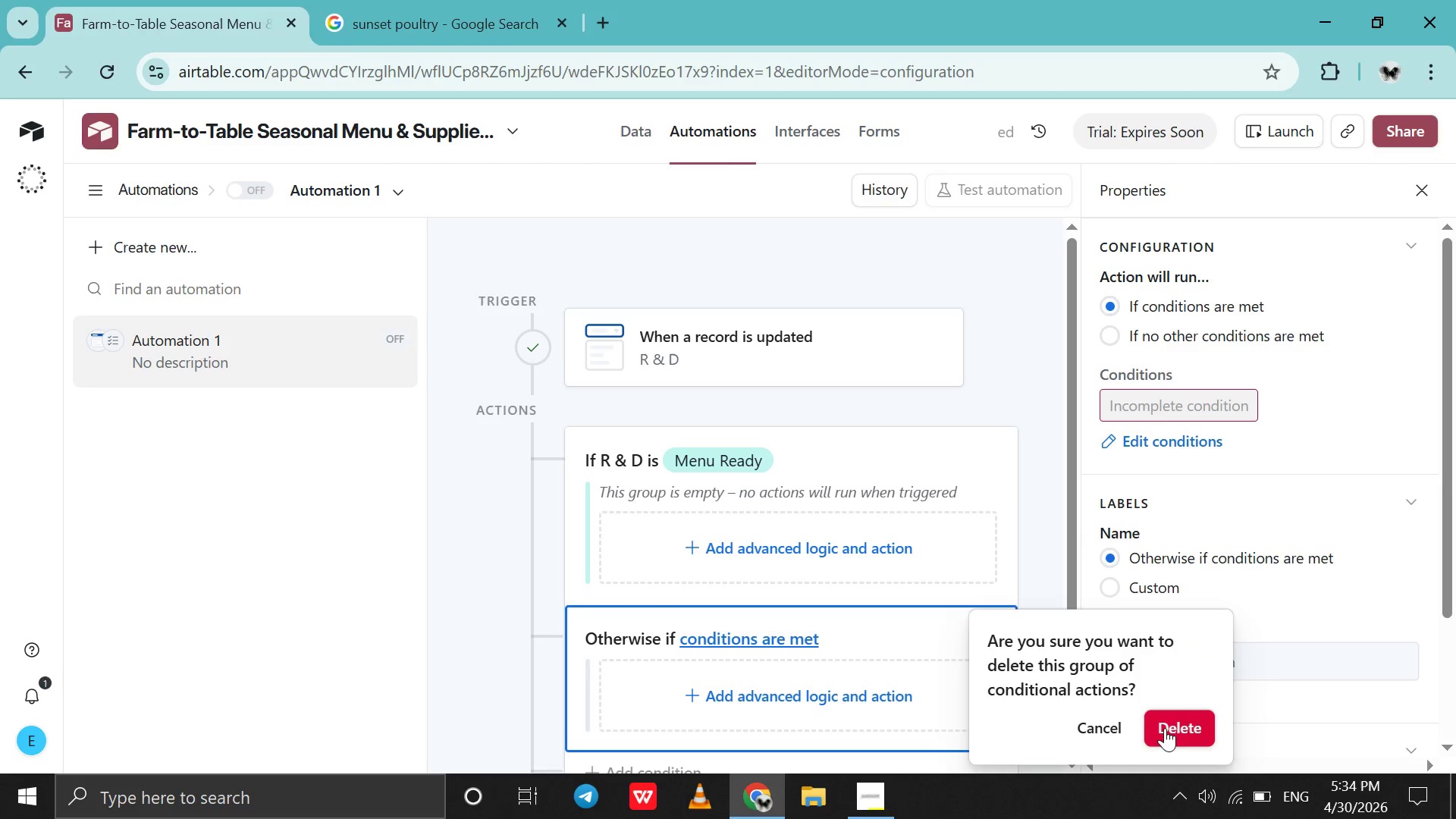 
left_click([1167, 731])
 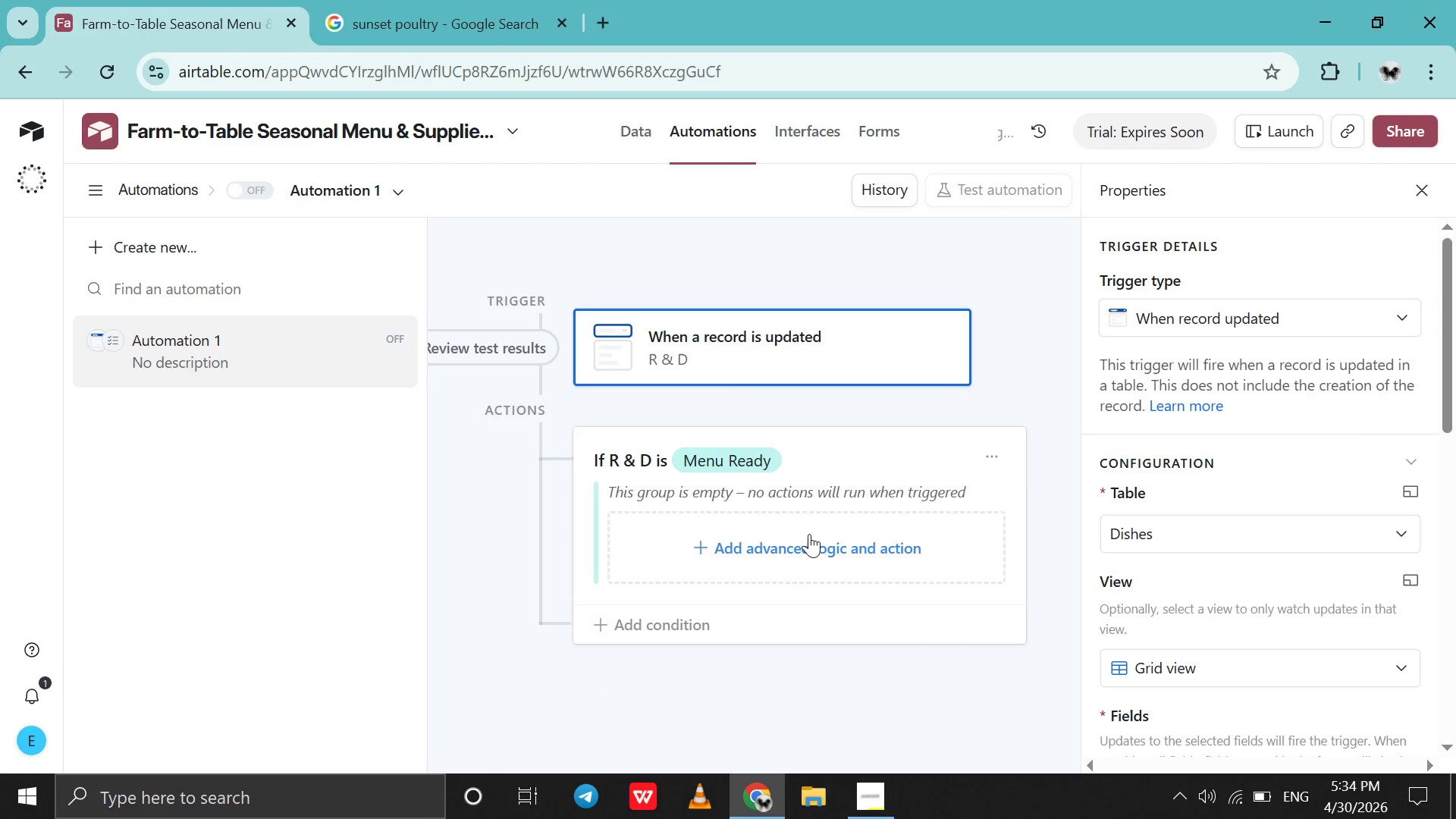 
left_click([809, 534])
 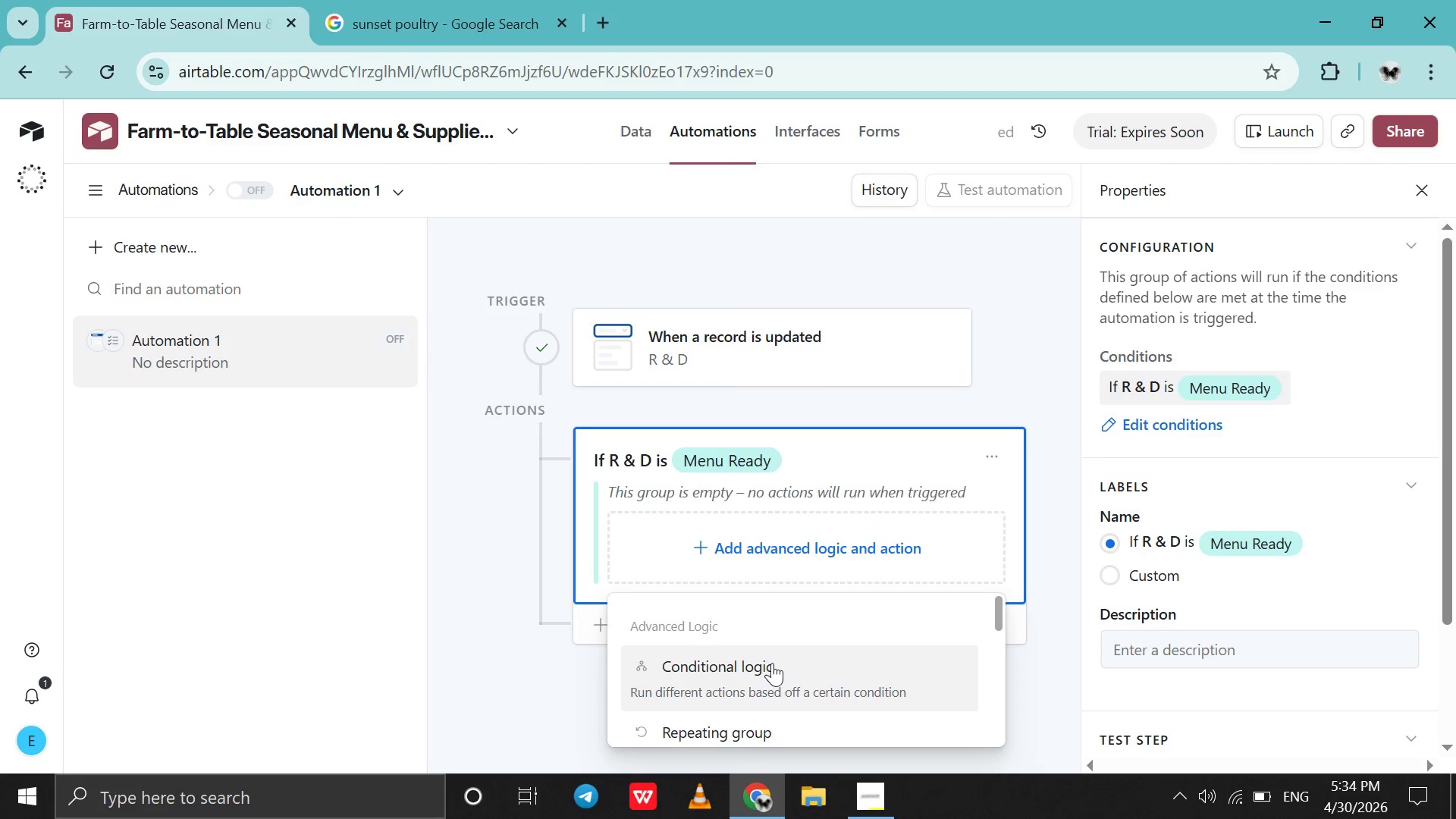 
left_click([772, 664])
 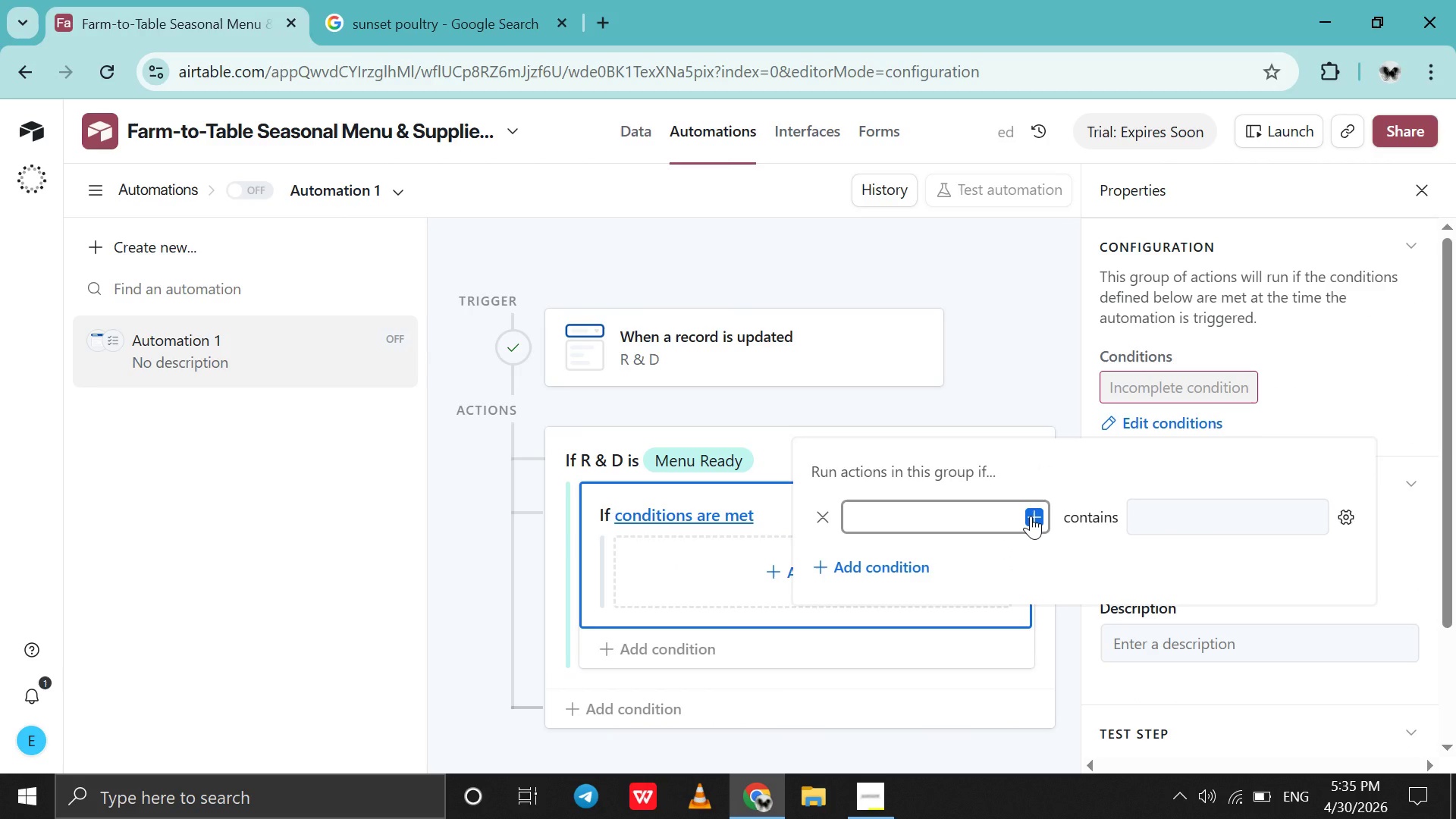 
left_click([1283, 362])
 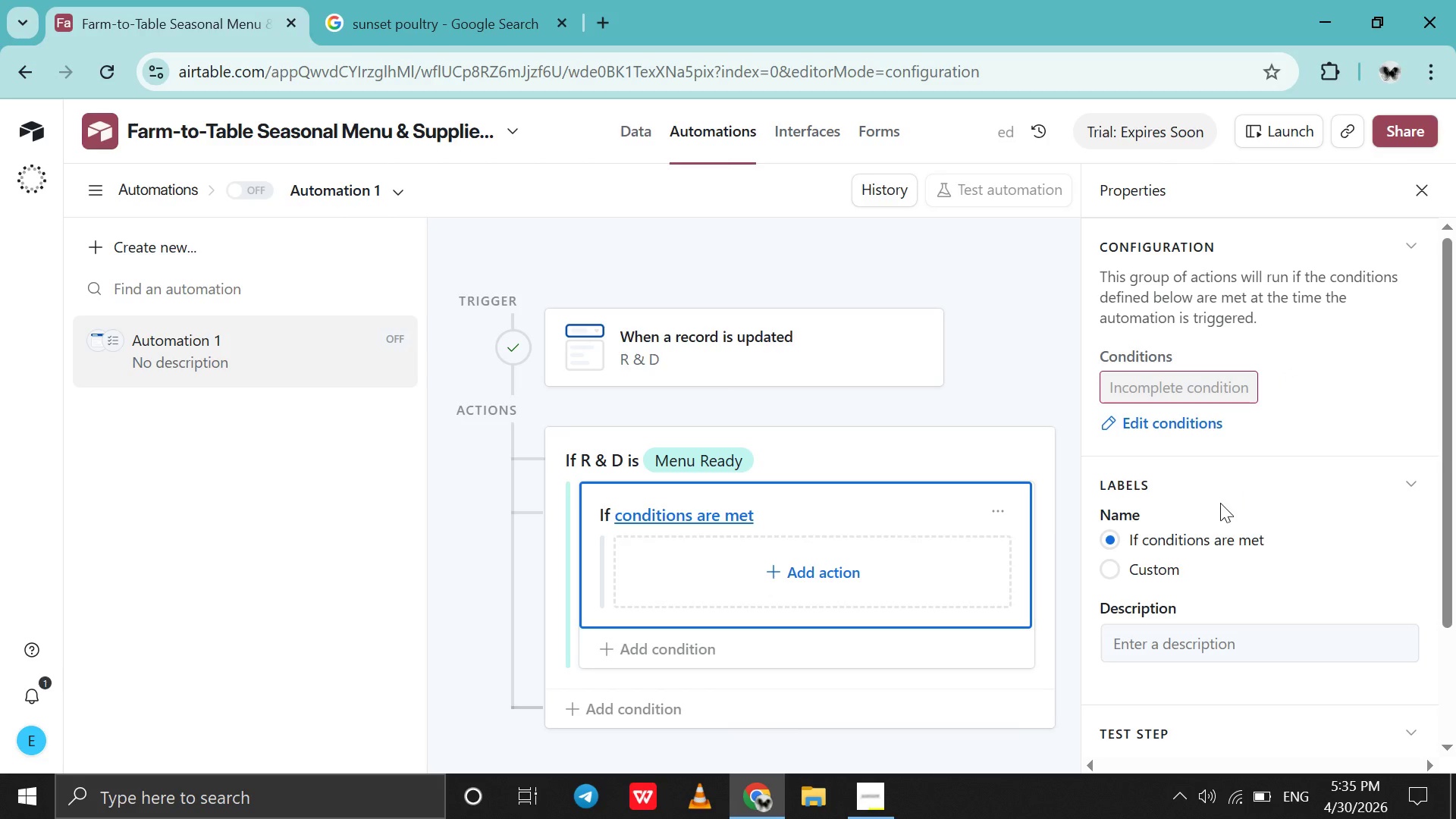 
scroll: coordinate [1220, 503], scroll_direction: up, amount: 10.0
 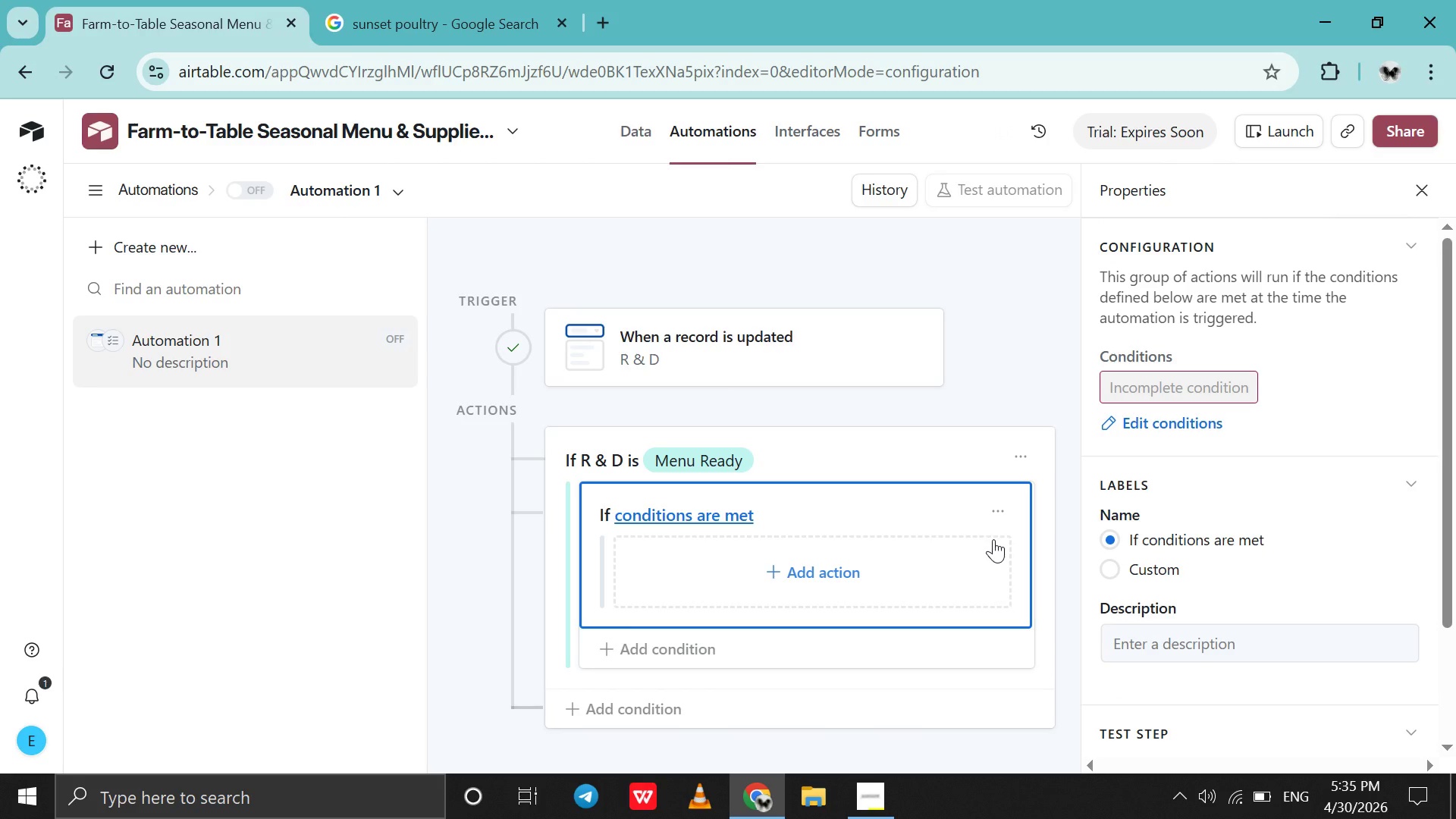 
wait(14.95)
 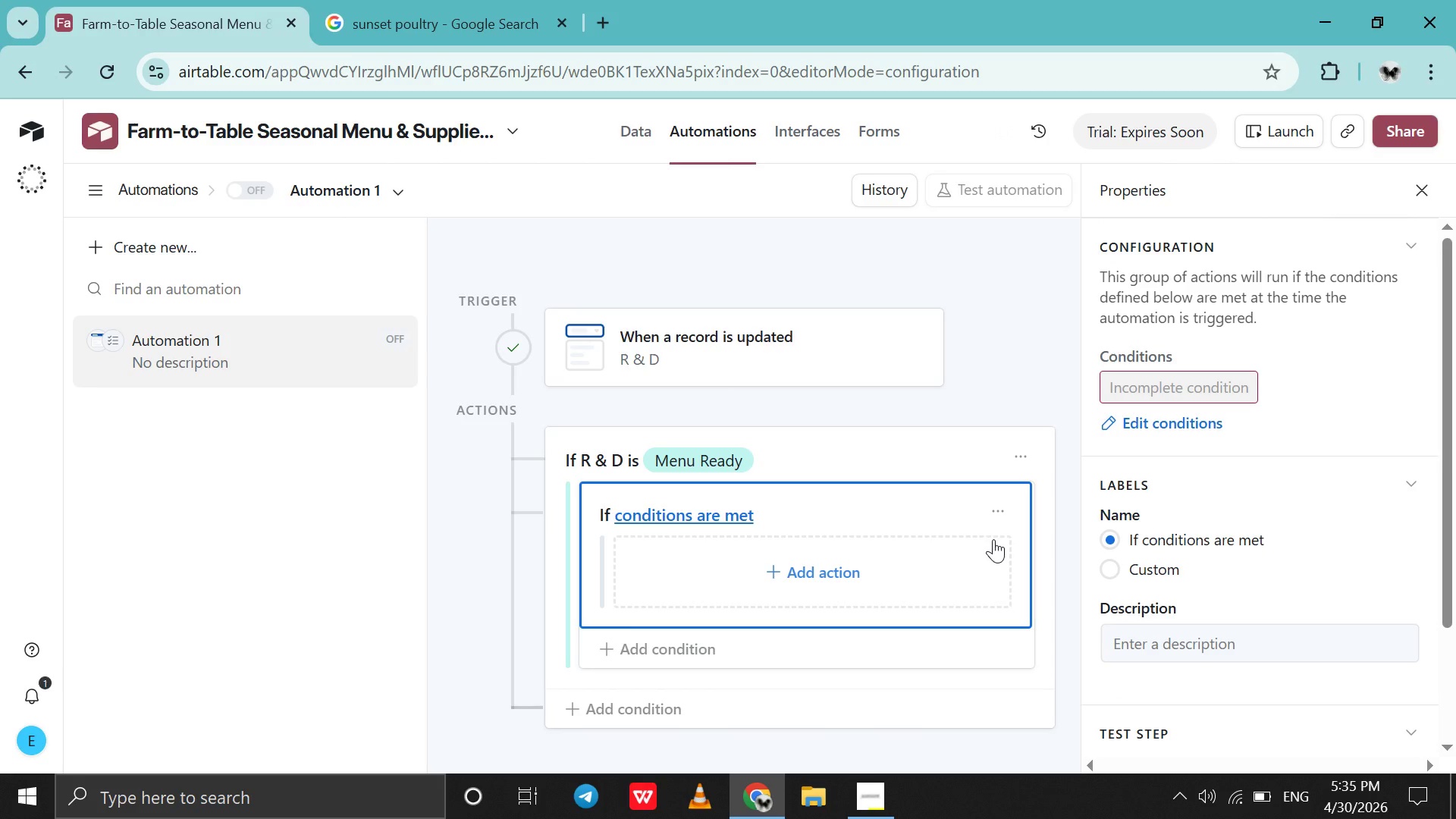 
scroll: coordinate [1138, 538], scroll_direction: down, amount: 5.0
 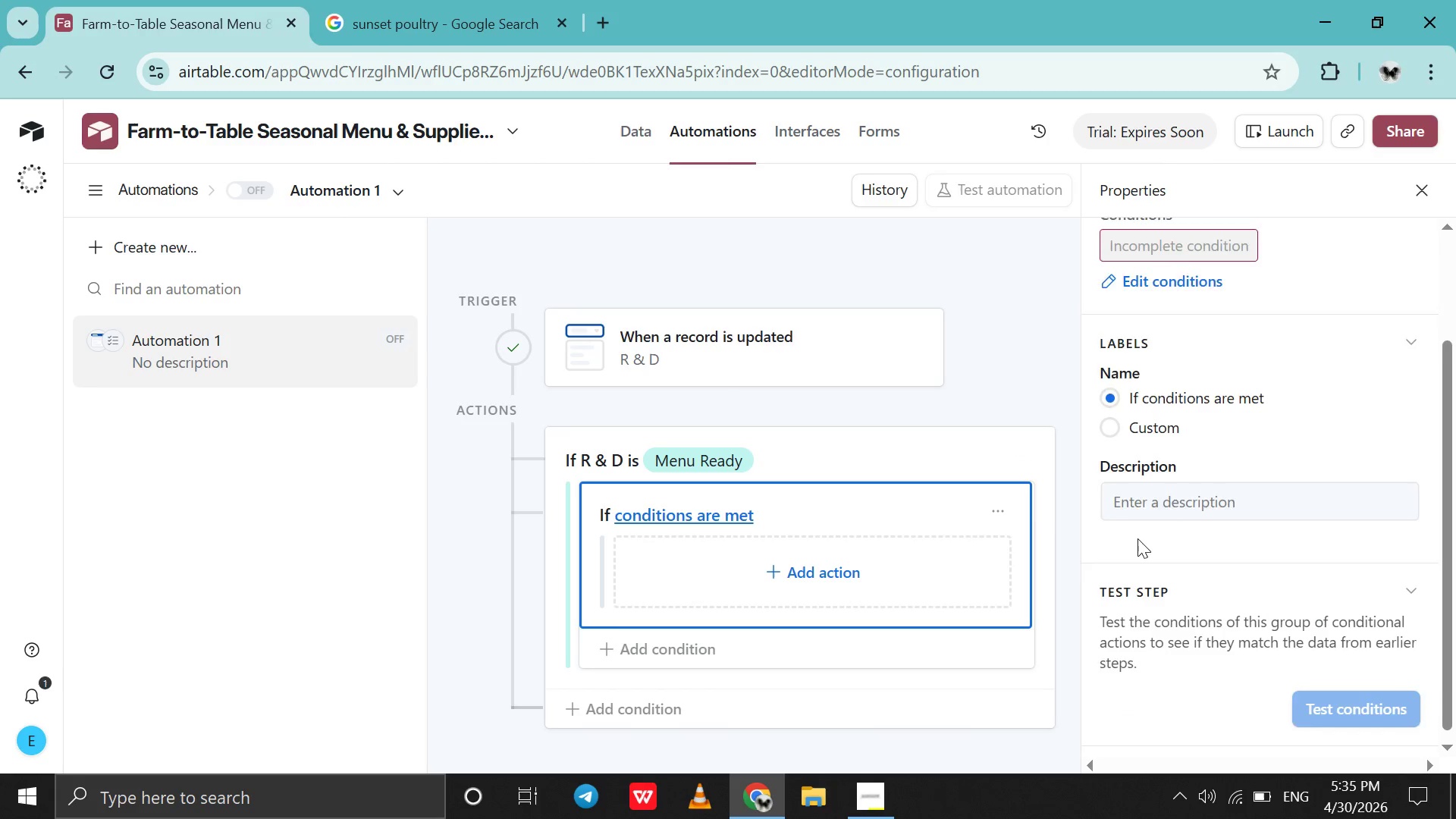 
scroll: coordinate [1138, 538], scroll_direction: up, amount: 6.0
 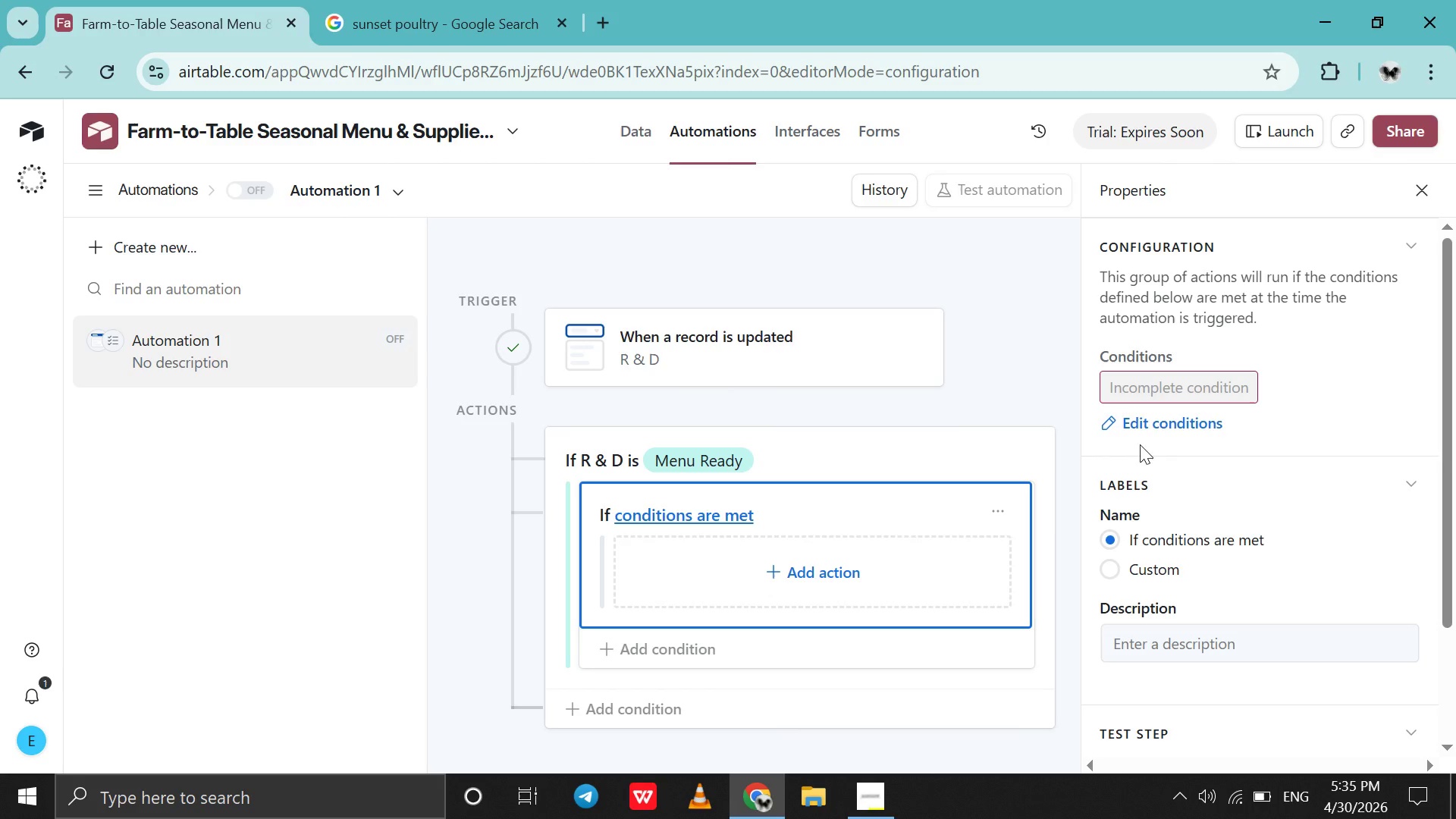 
left_click([1150, 419])
 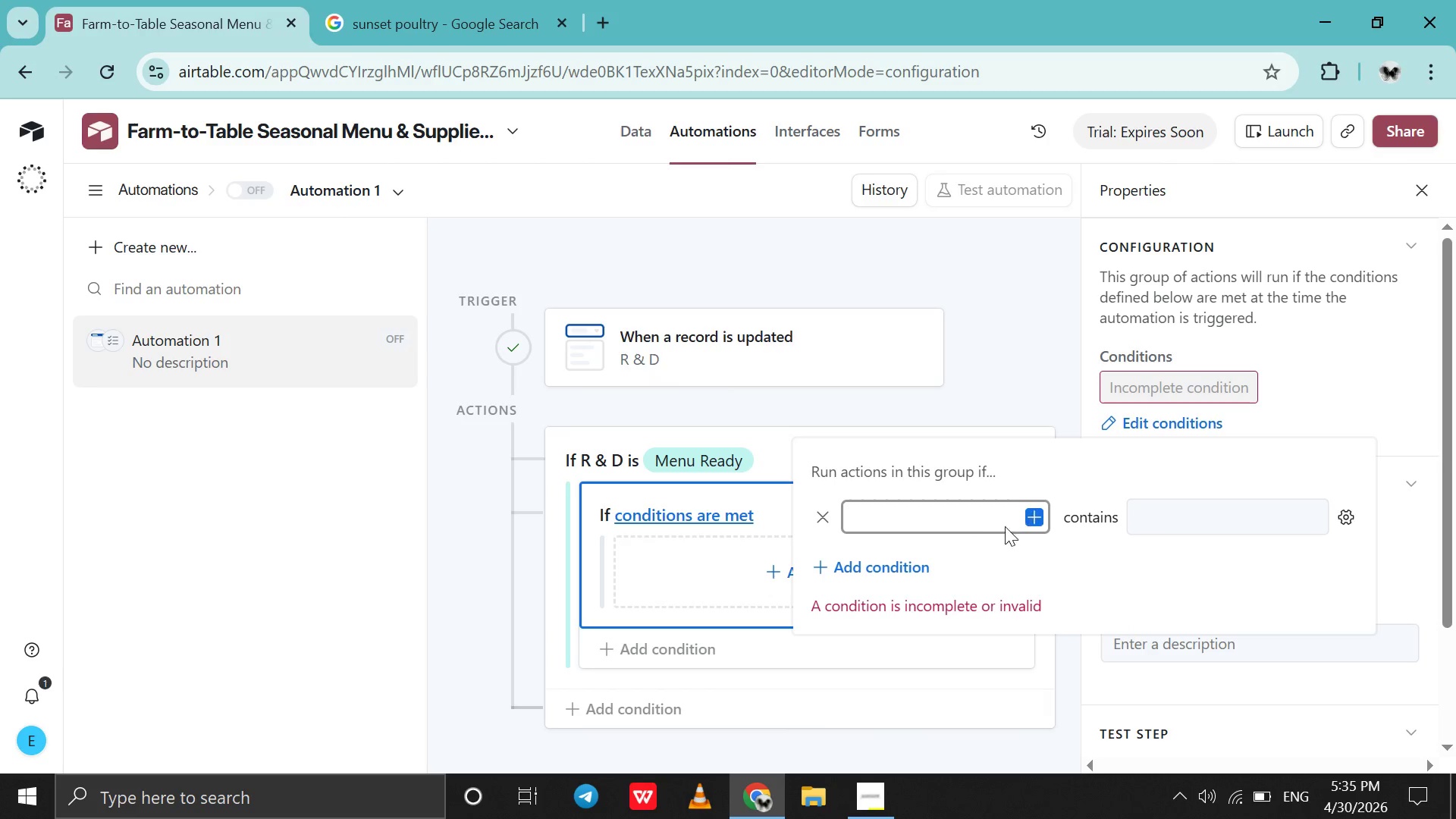 
left_click([978, 530])
 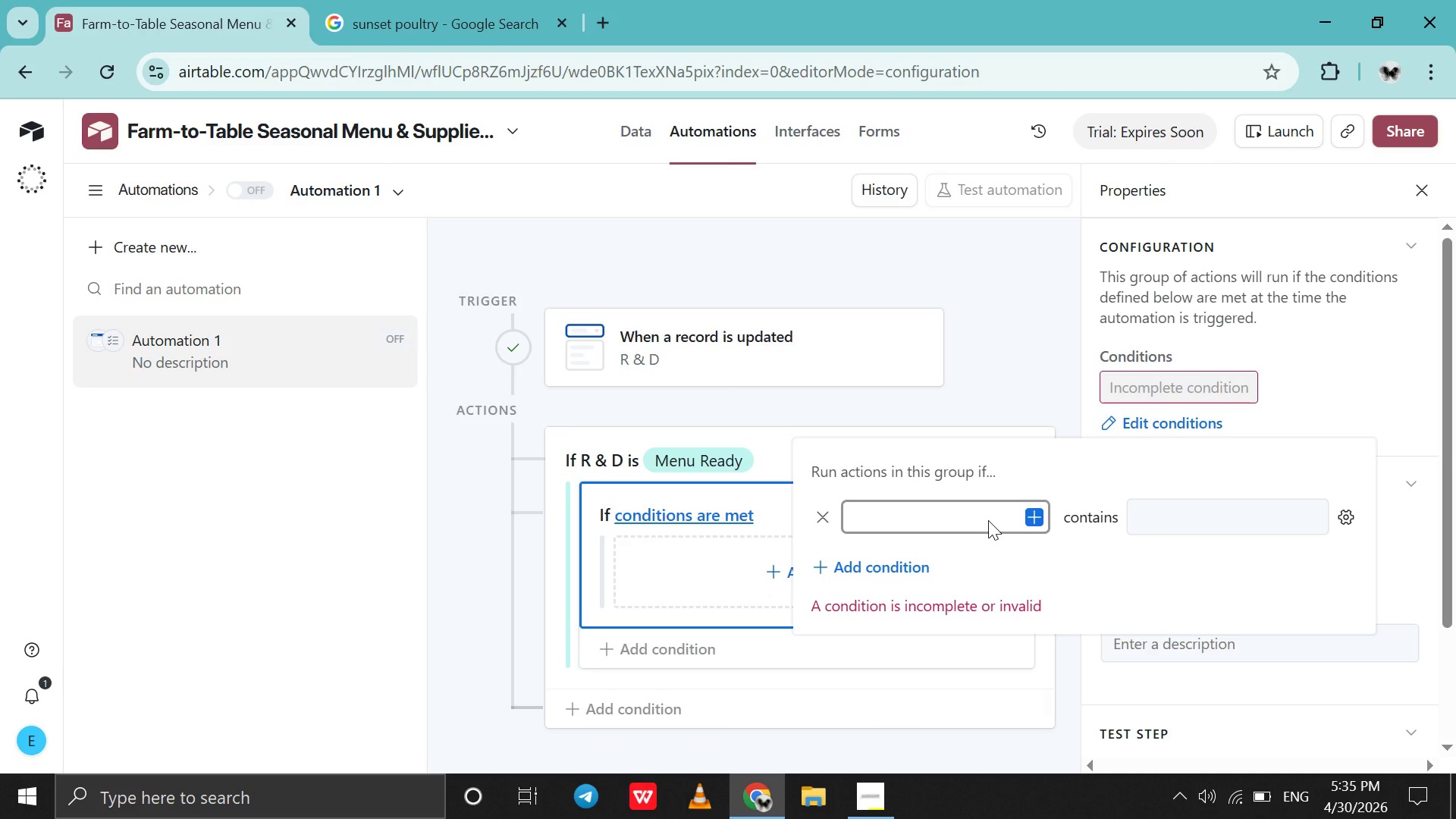 
left_click([988, 520])
 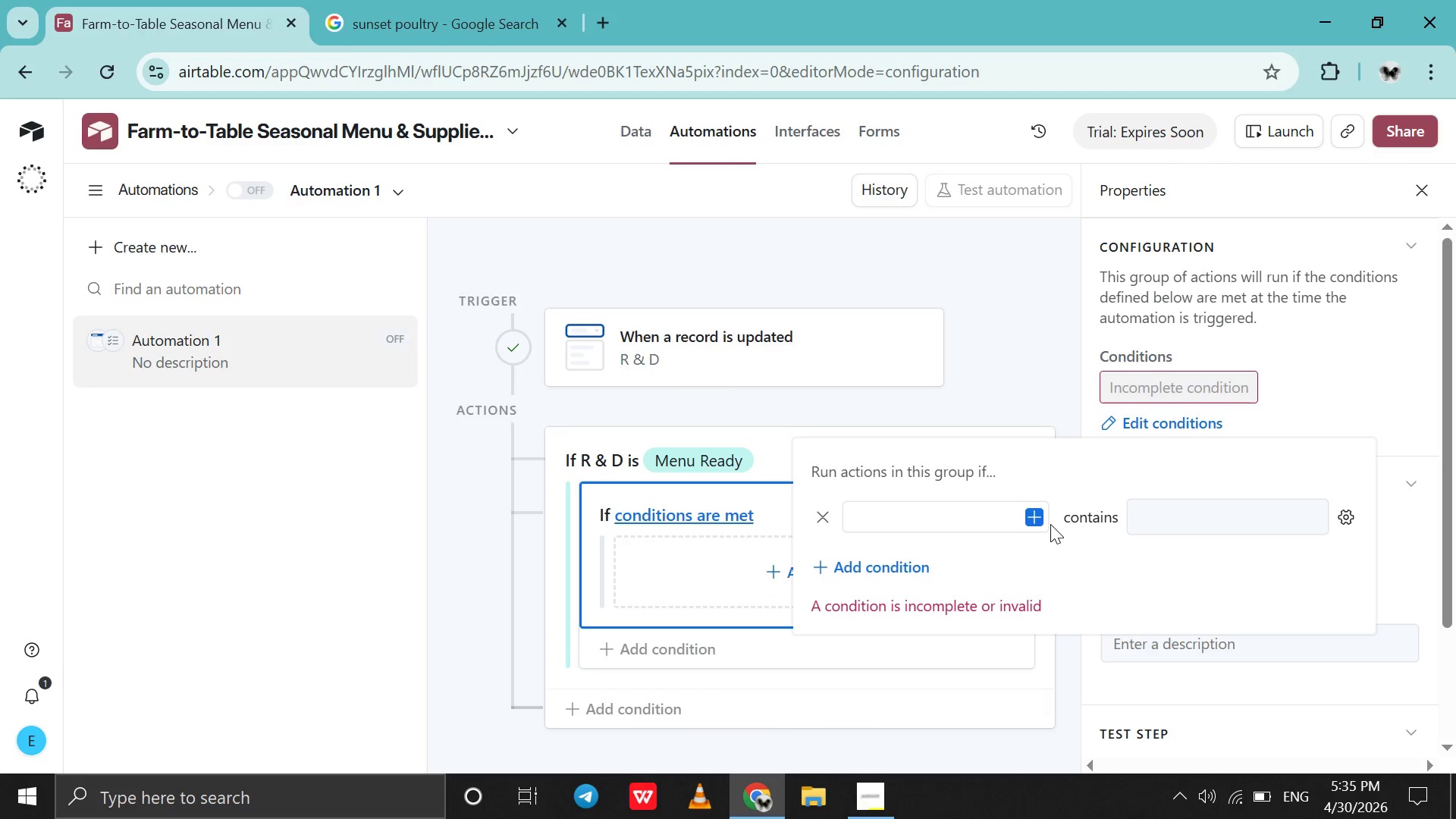 
left_click([1040, 522])
 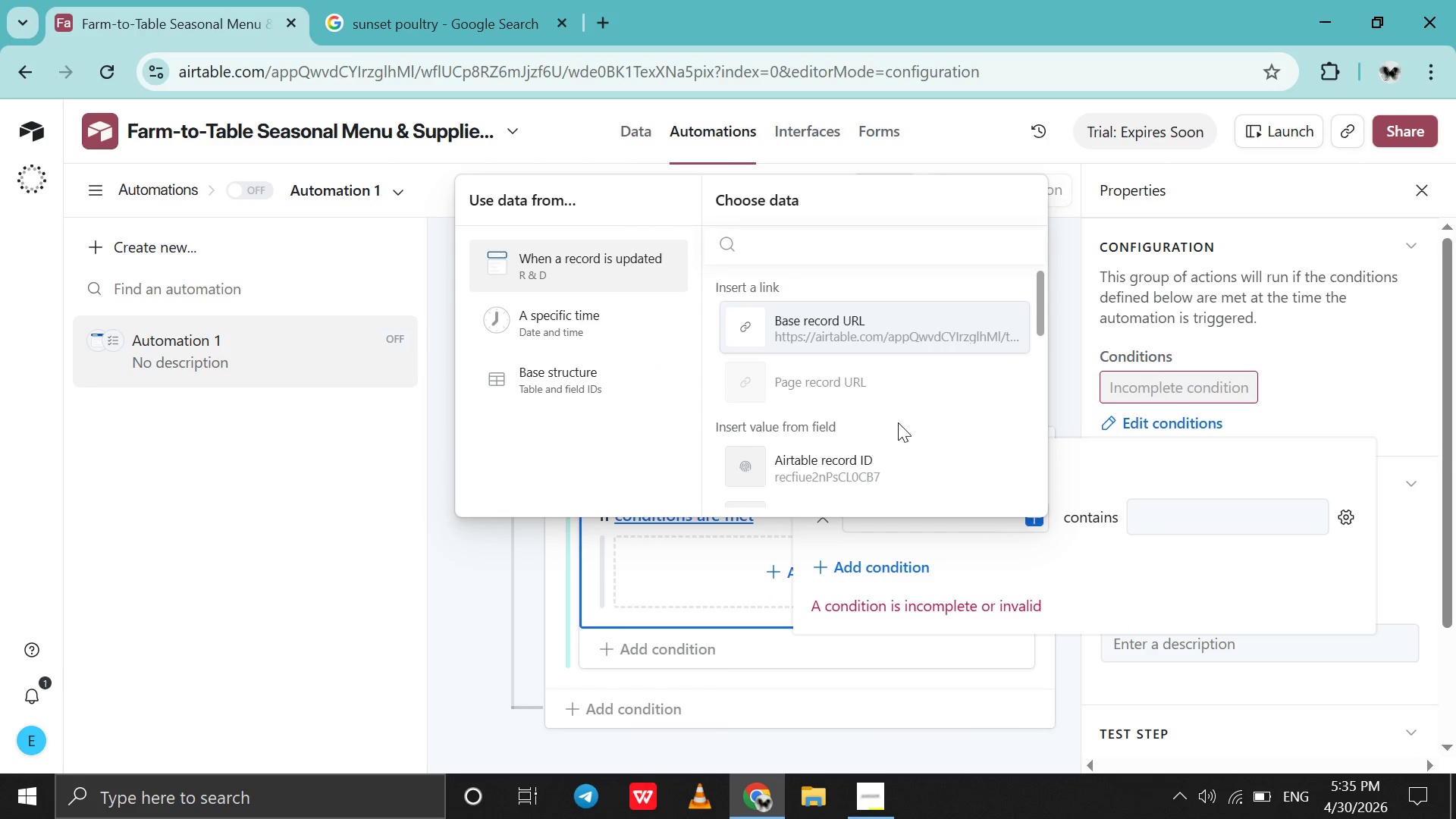 
left_click([898, 422])
 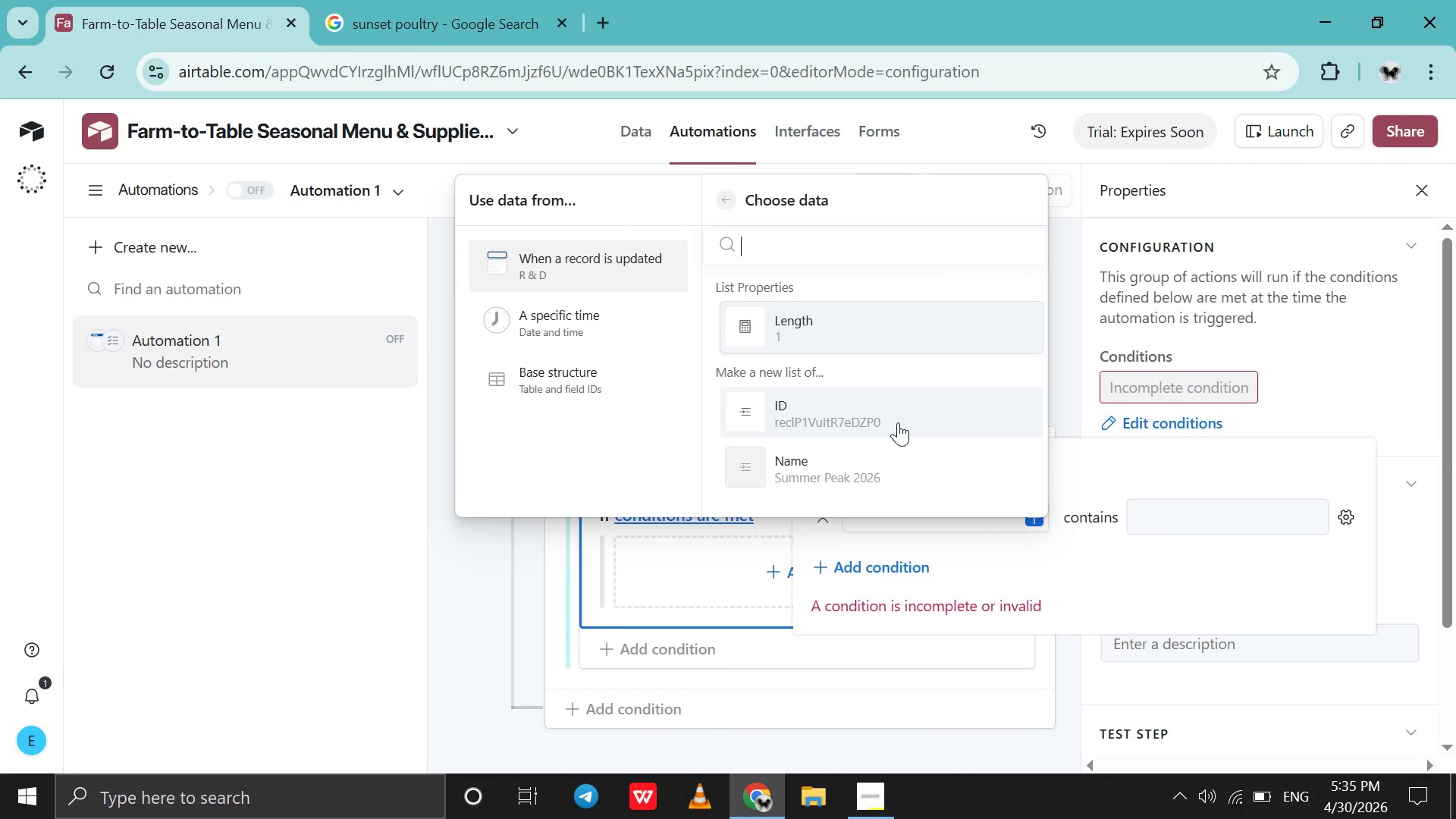 
scroll: coordinate [898, 422], scroll_direction: down, amount: 14.0
 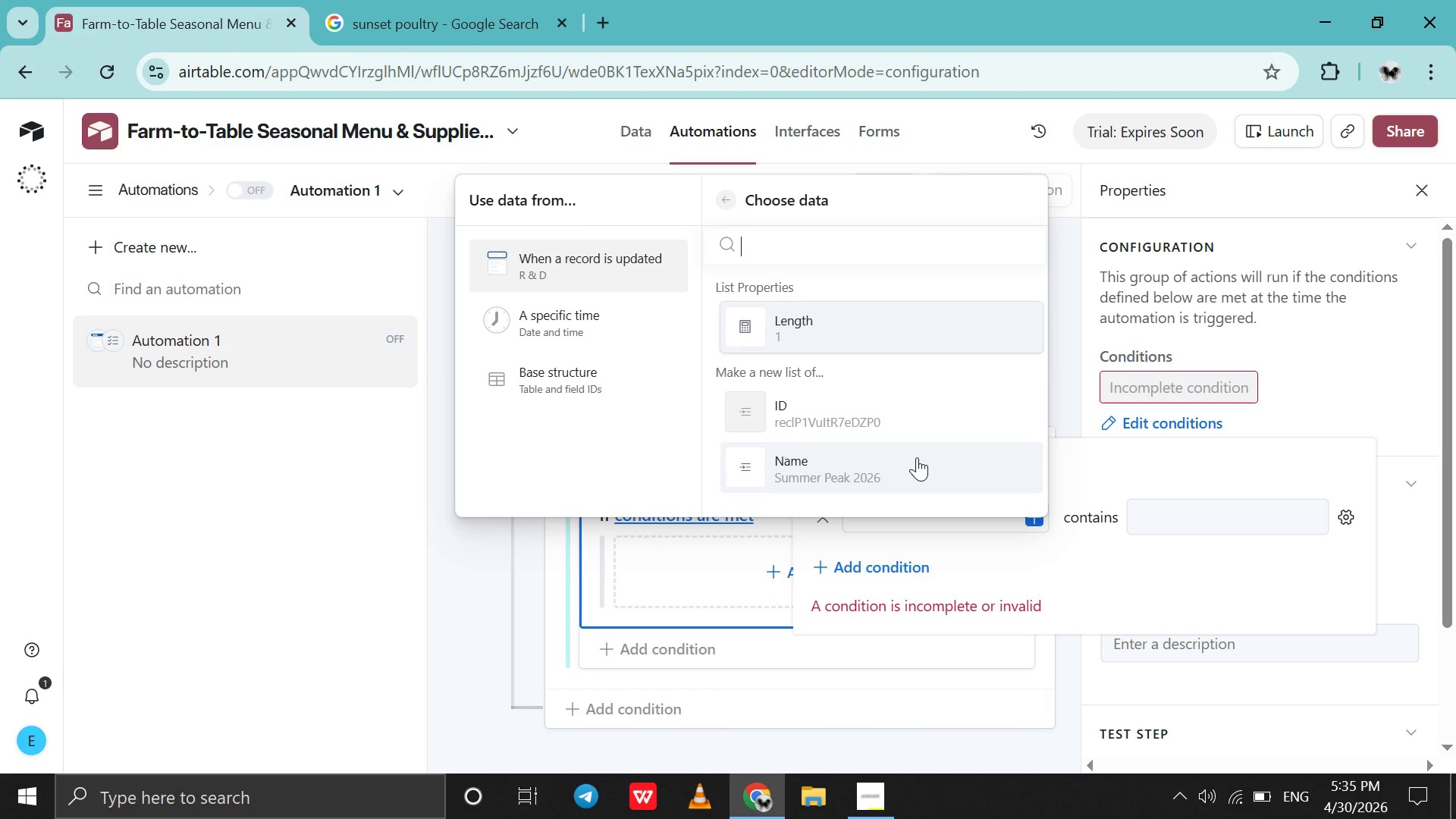 
left_click([917, 457])
 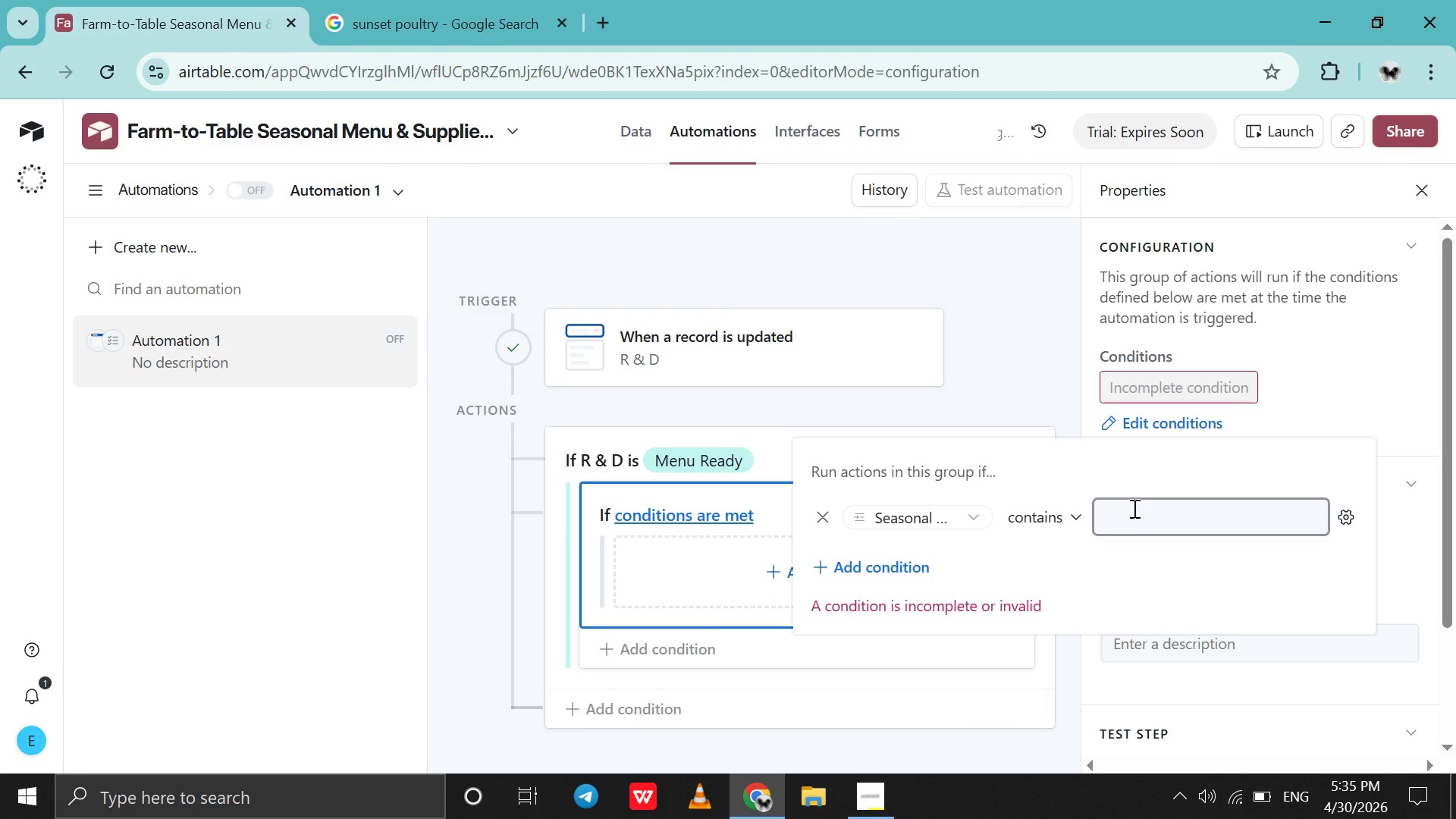 
left_click([1133, 508])
 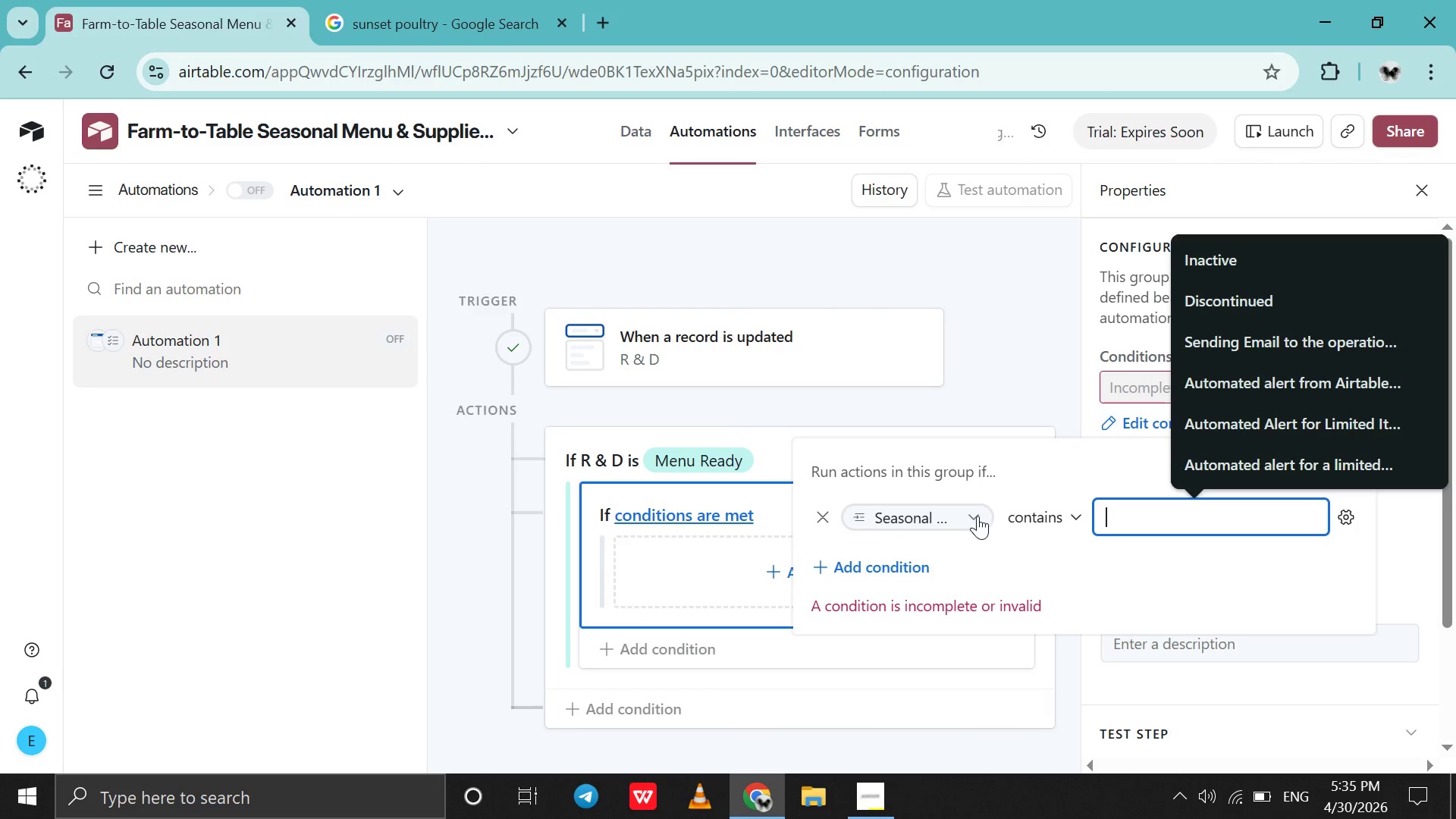 
left_click([977, 516])
 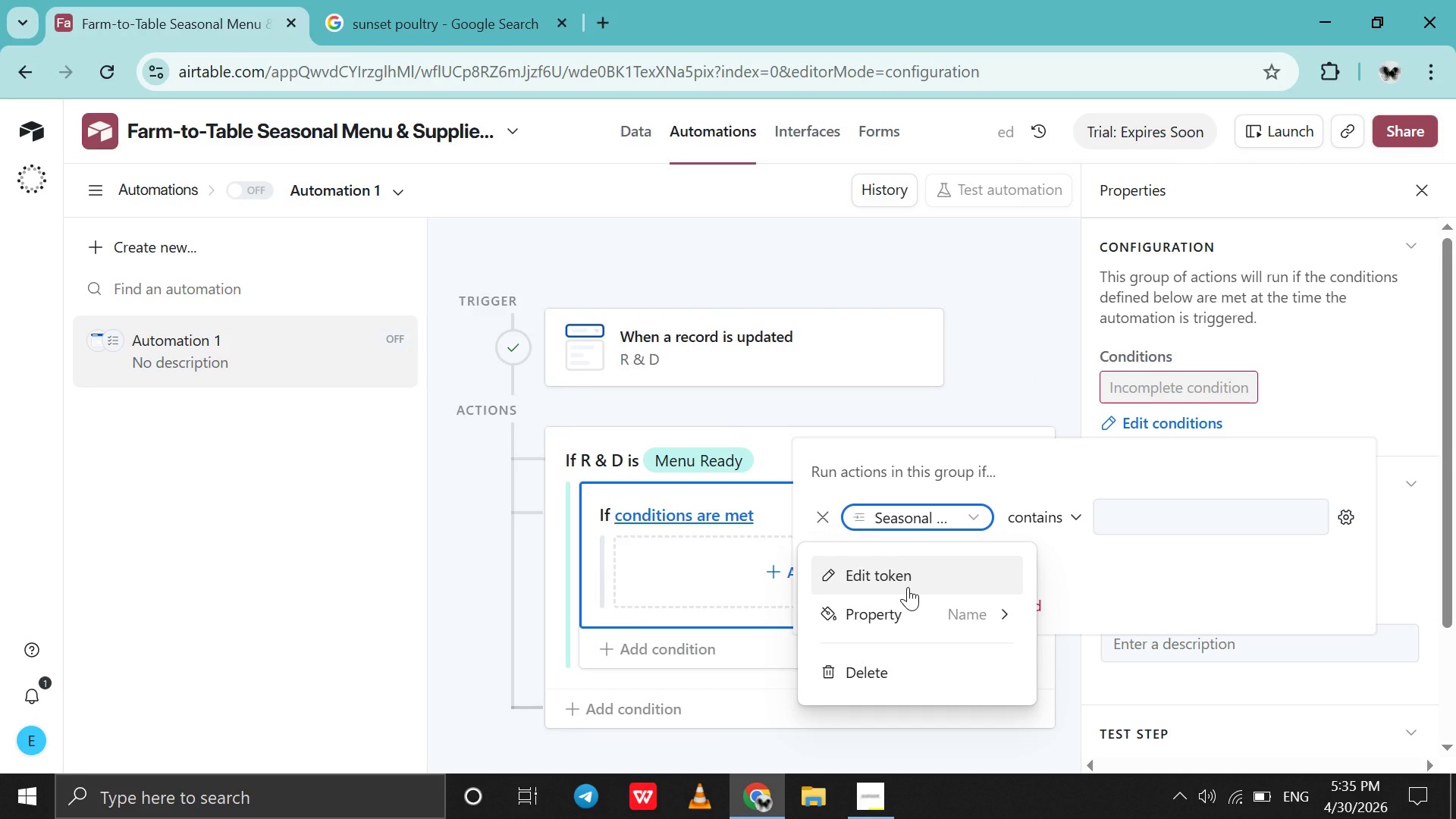 
left_click([908, 587])
 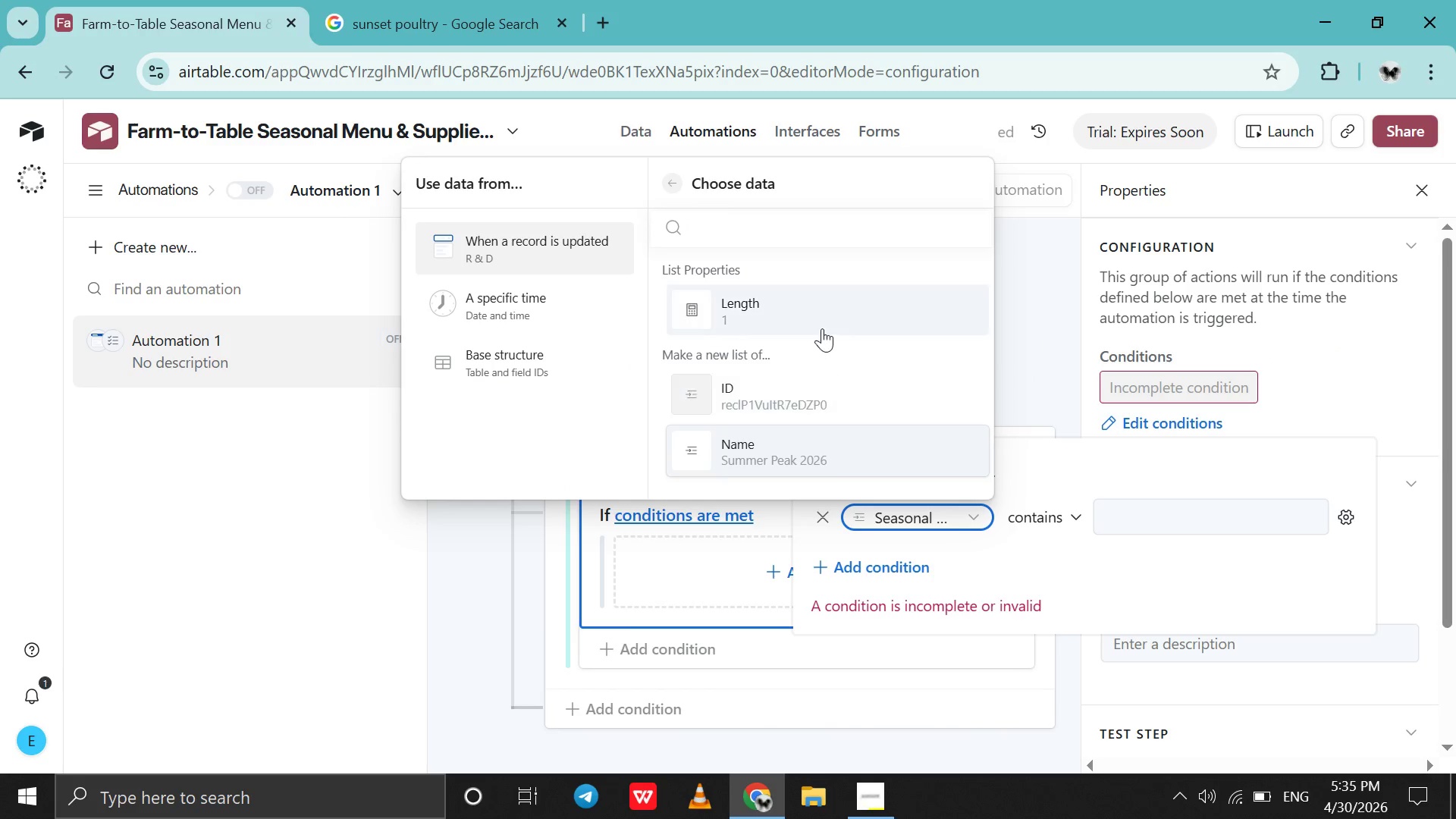 
scroll: coordinate [822, 328], scroll_direction: down, amount: 6.0
 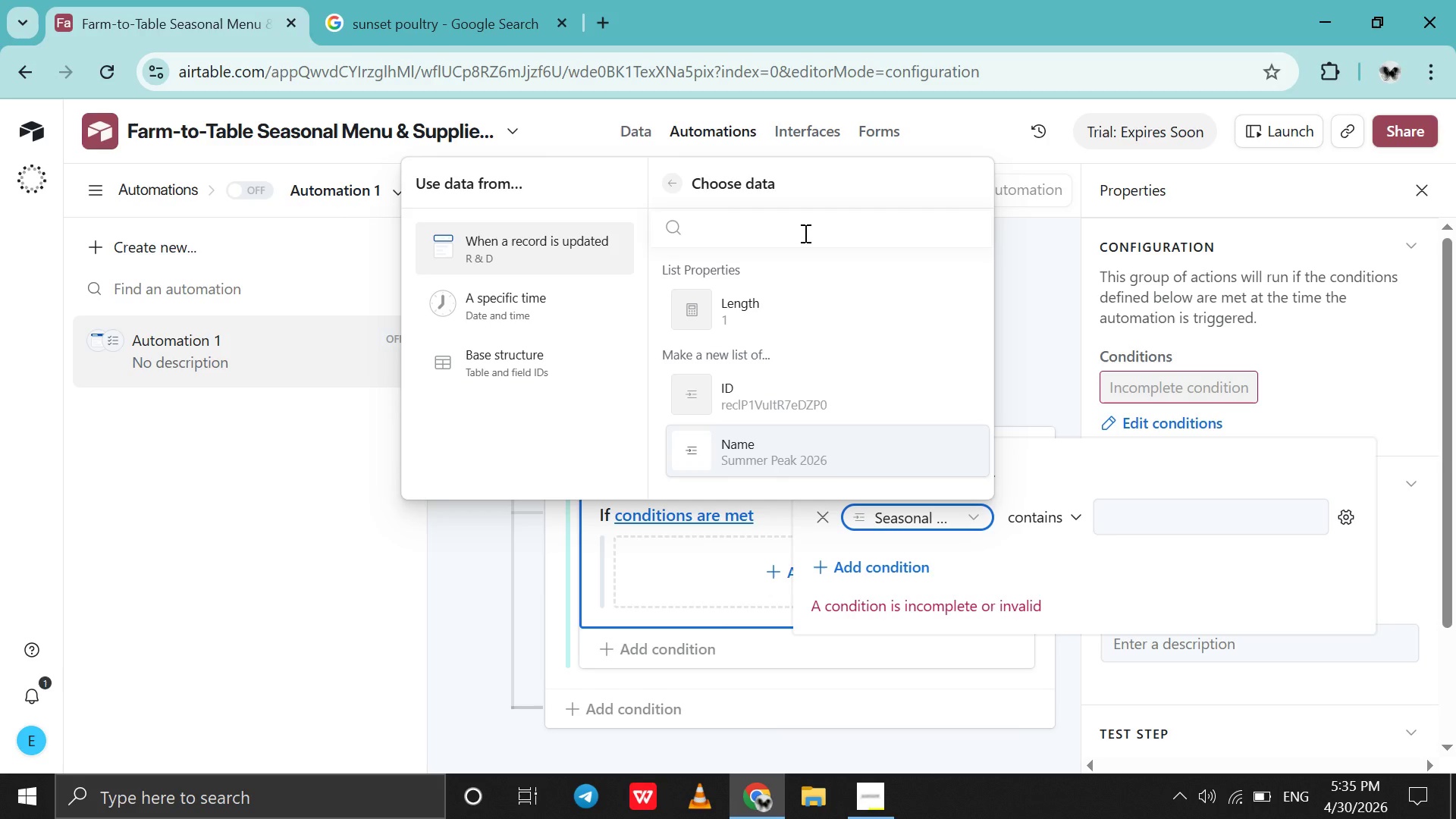 
wait(16.74)
 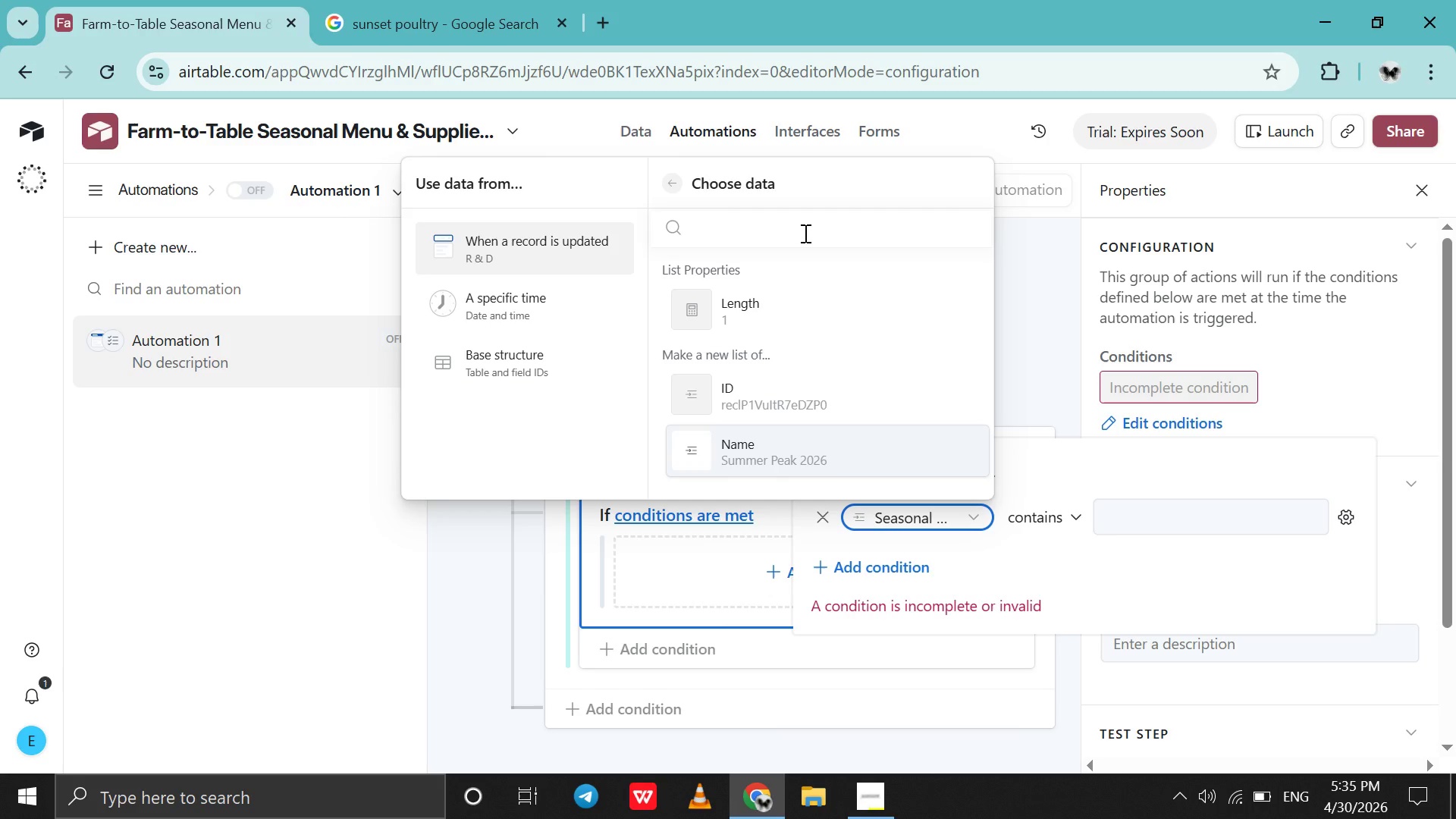 
left_click([1013, 293])
 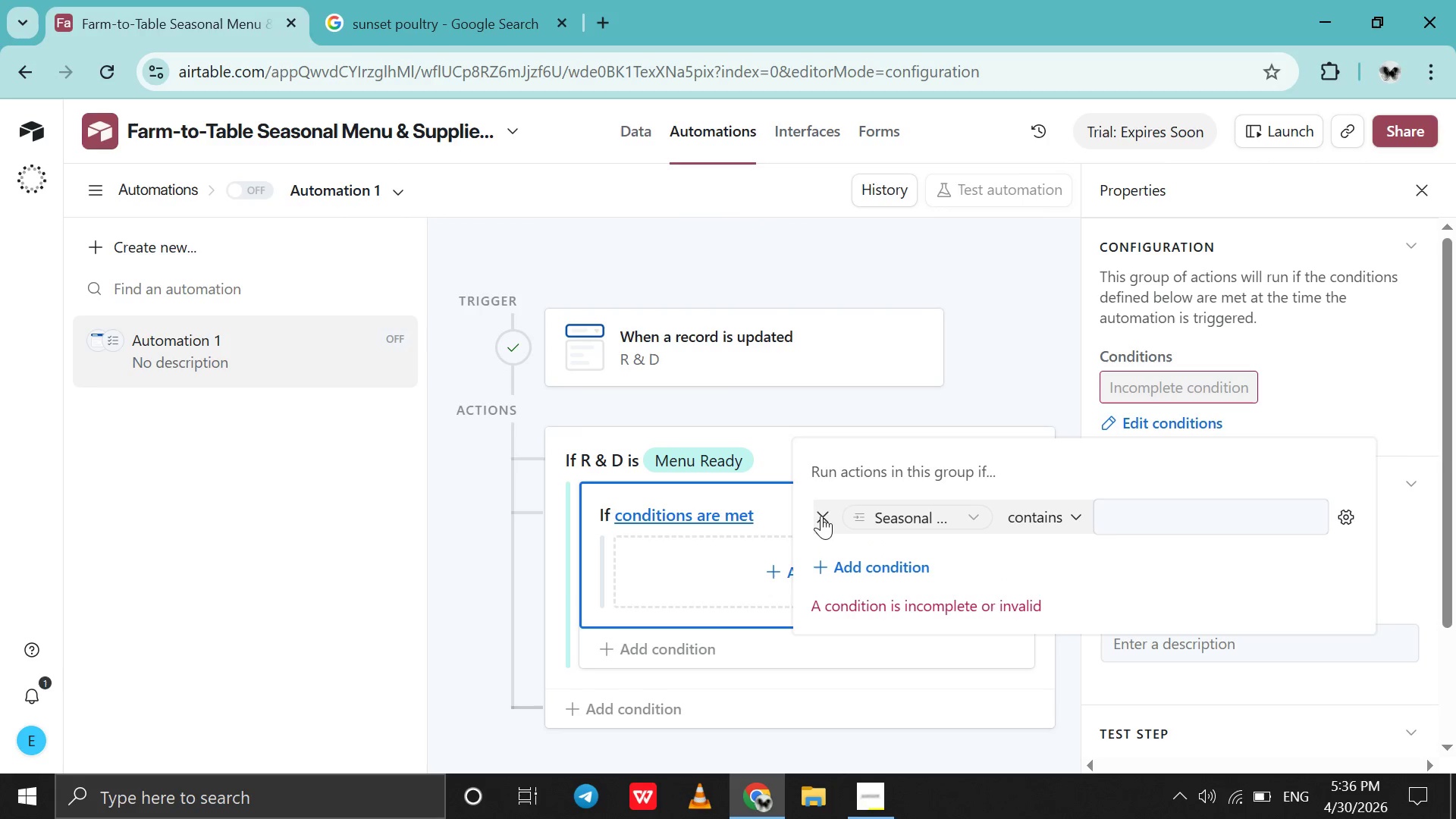 
left_click([821, 516])
 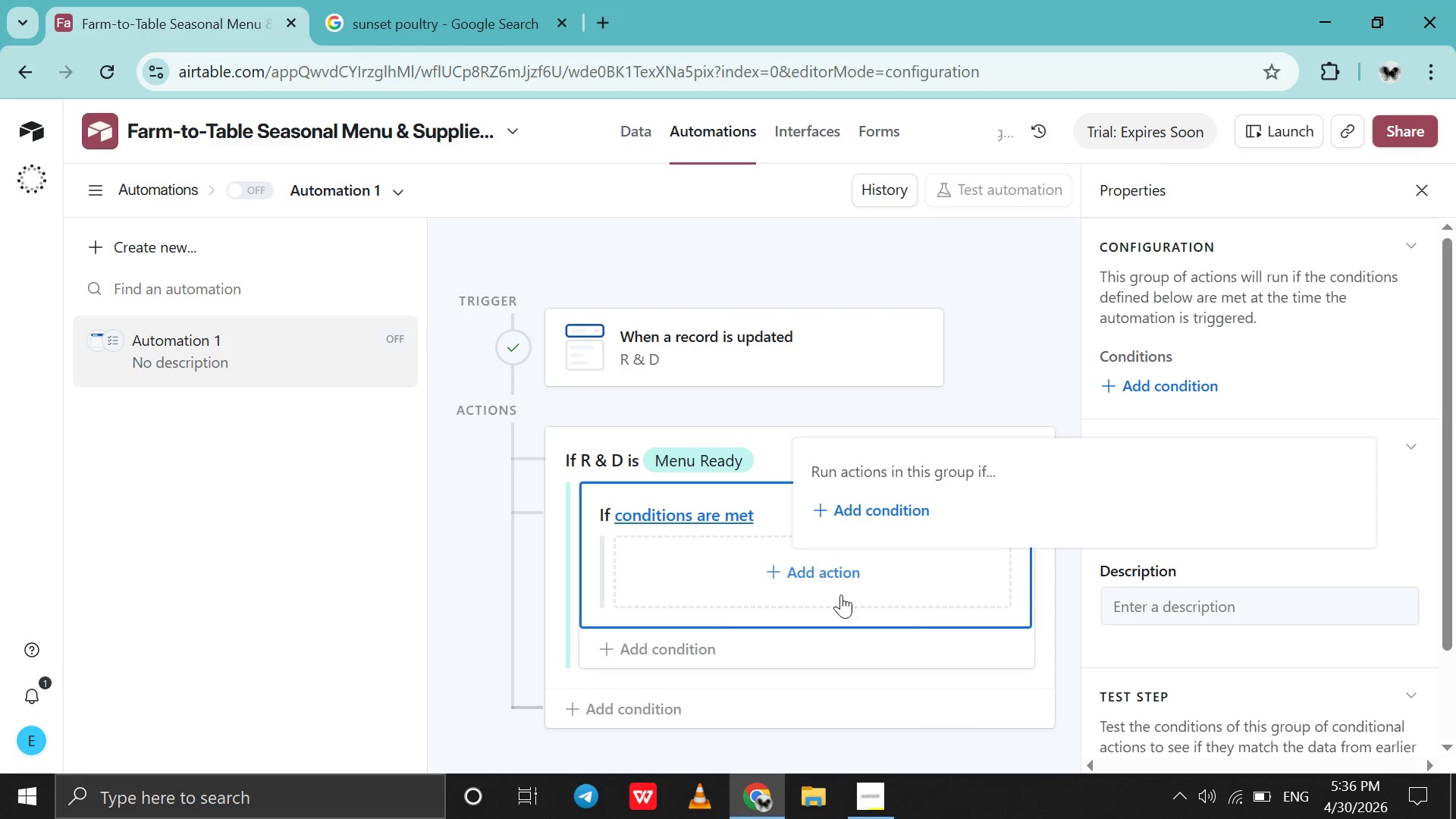 
left_click([931, 598])
 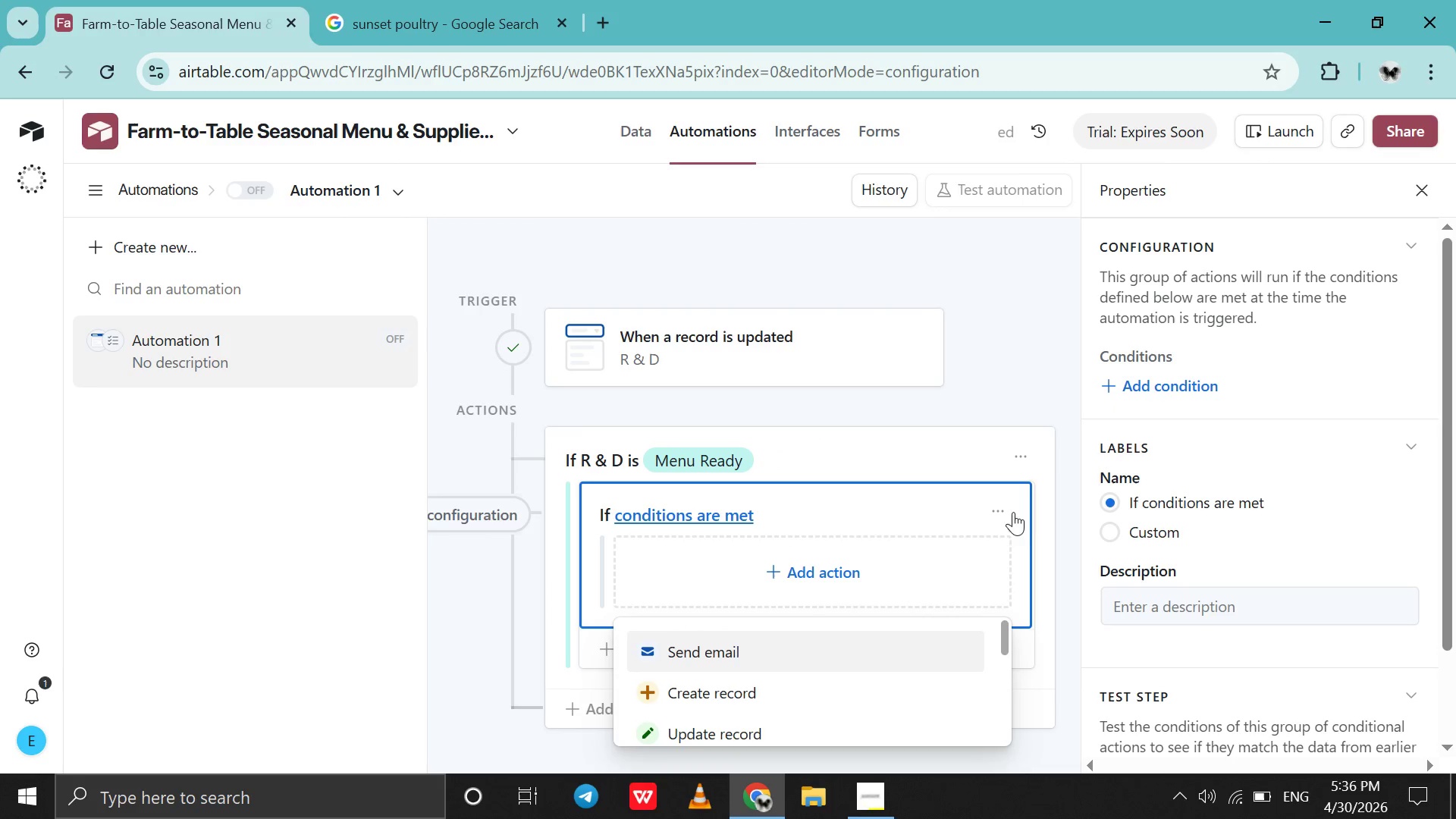 
left_click([1009, 510])
 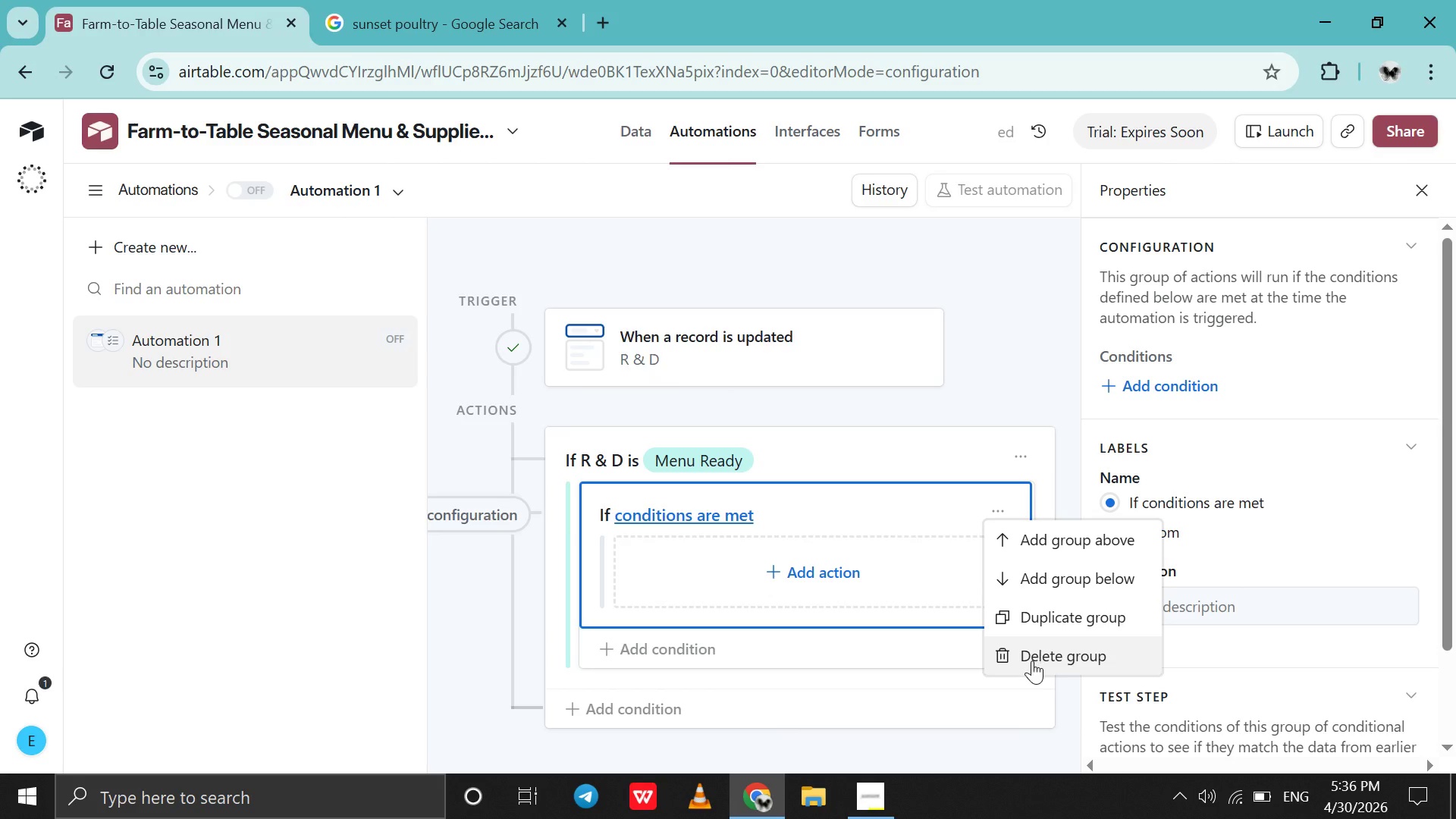 
left_click([1032, 661])
 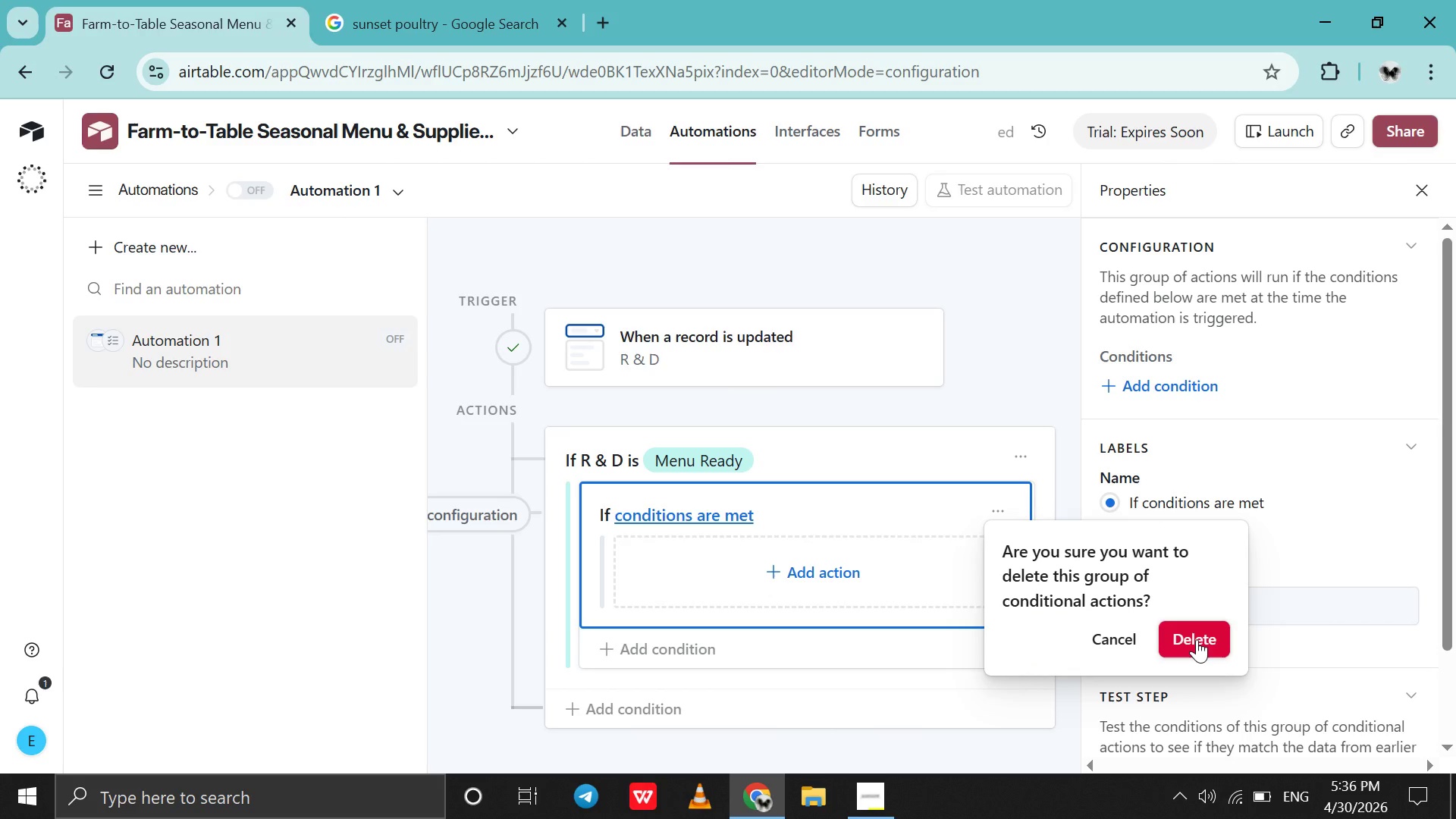 
left_click([1197, 639])
 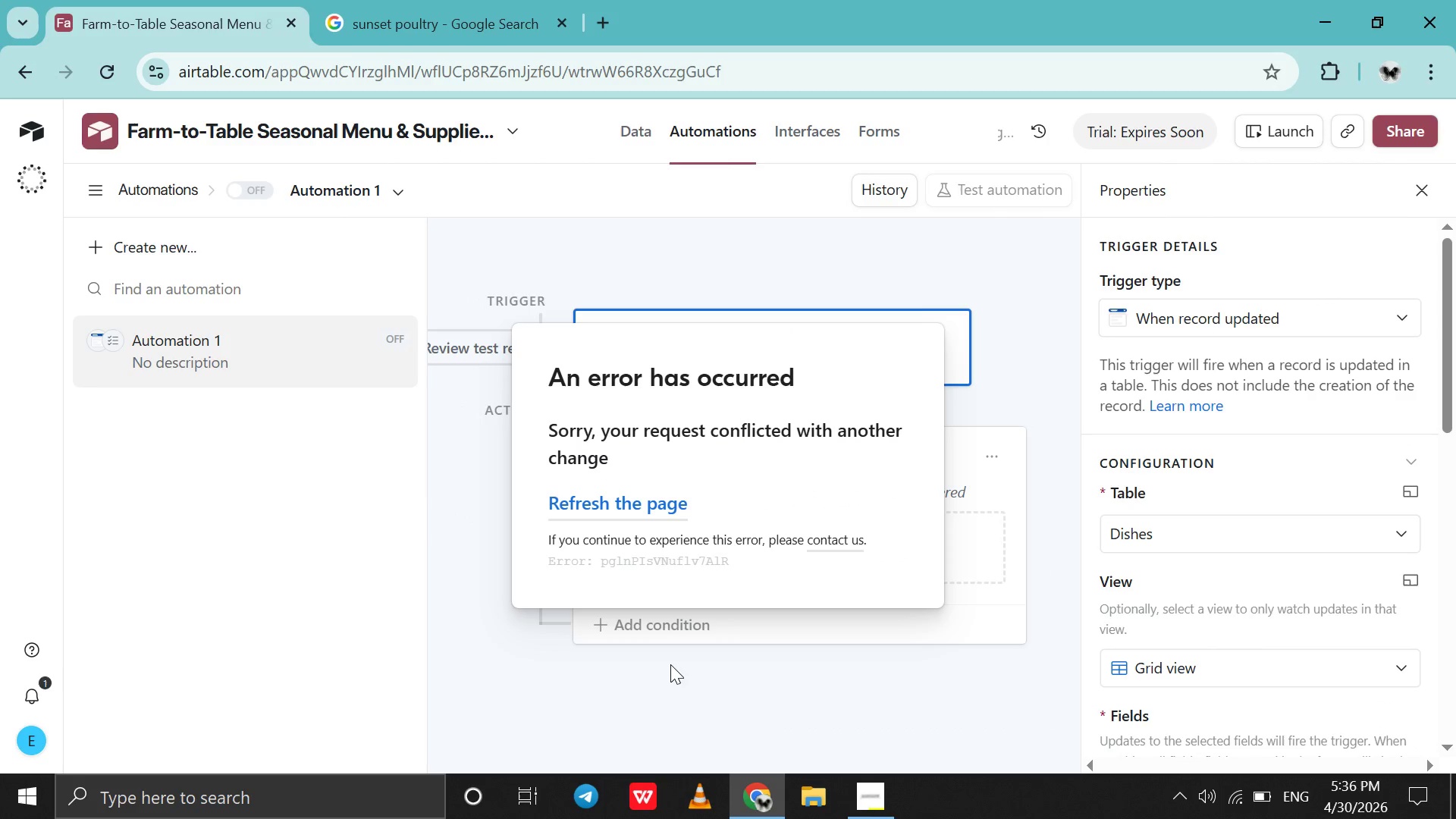 
left_click([667, 664])
 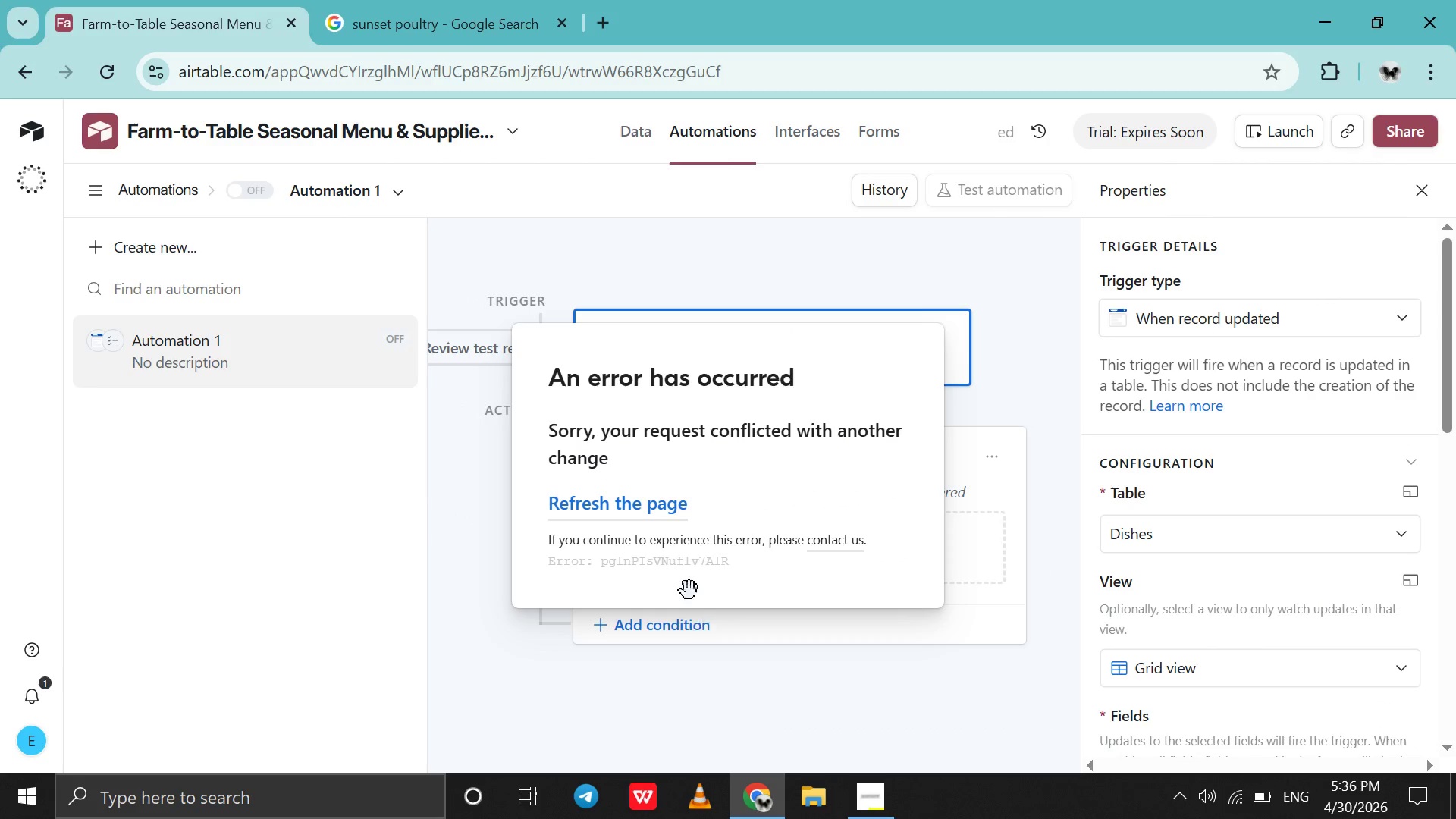 
left_click([654, 518])
 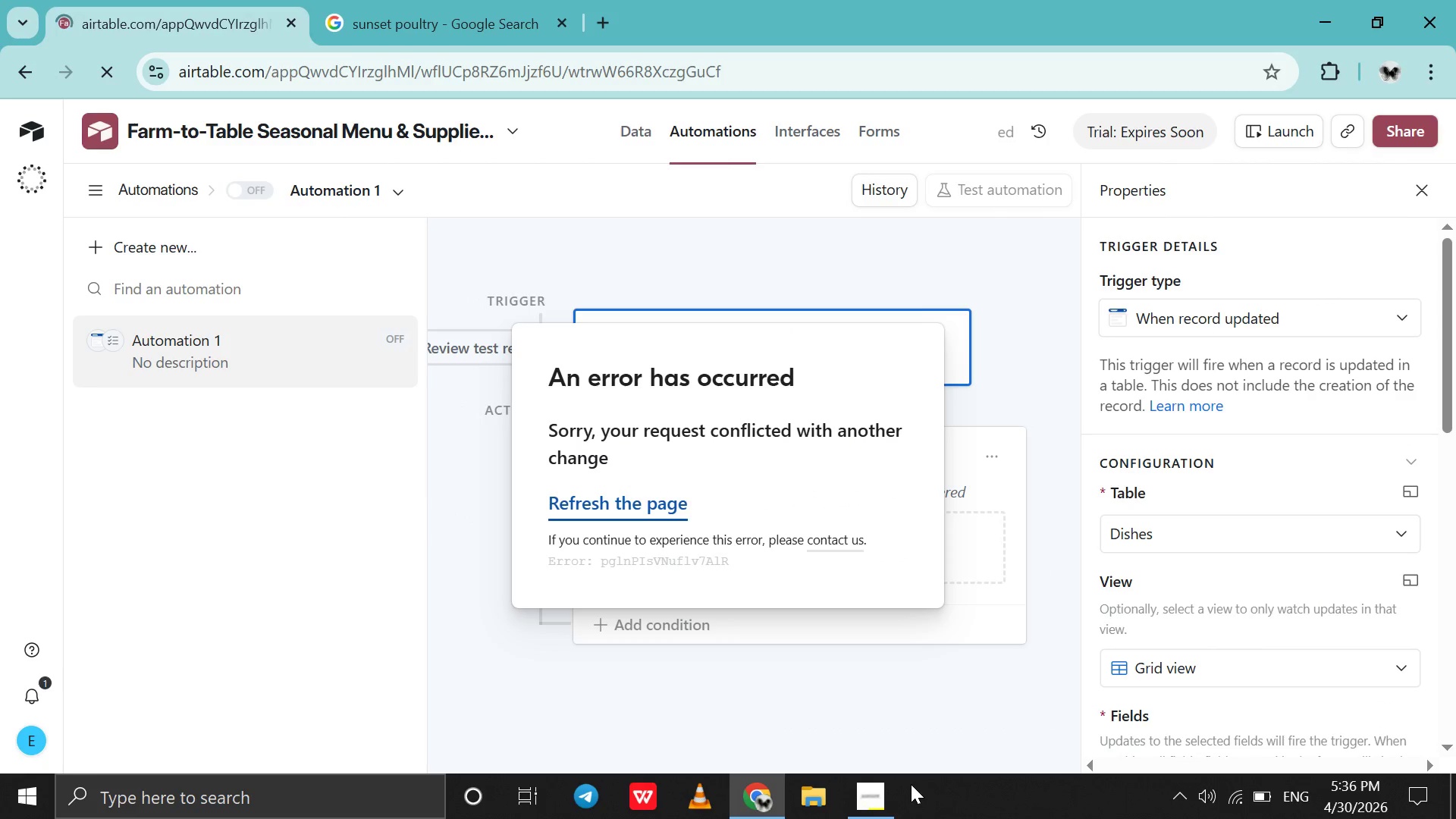 
left_click([869, 797])